 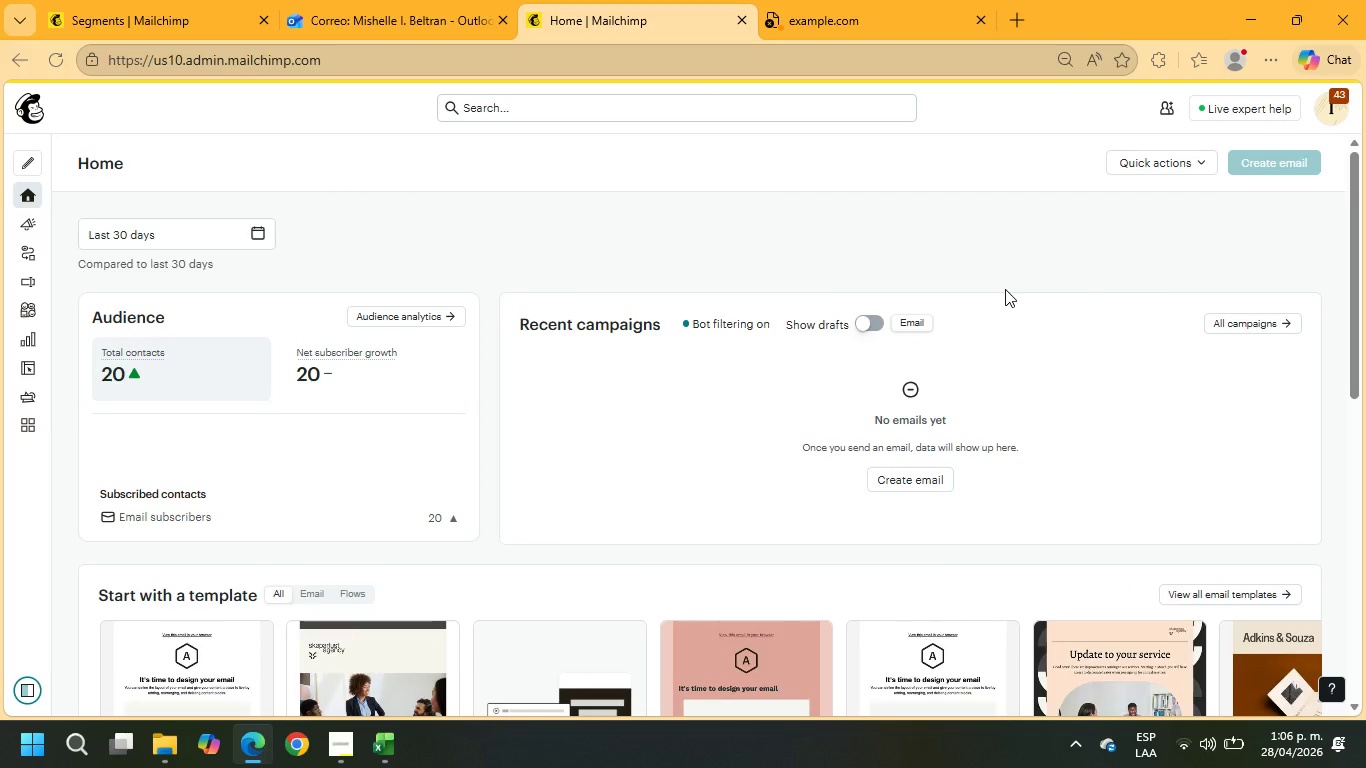 
left_click([871, 0])
 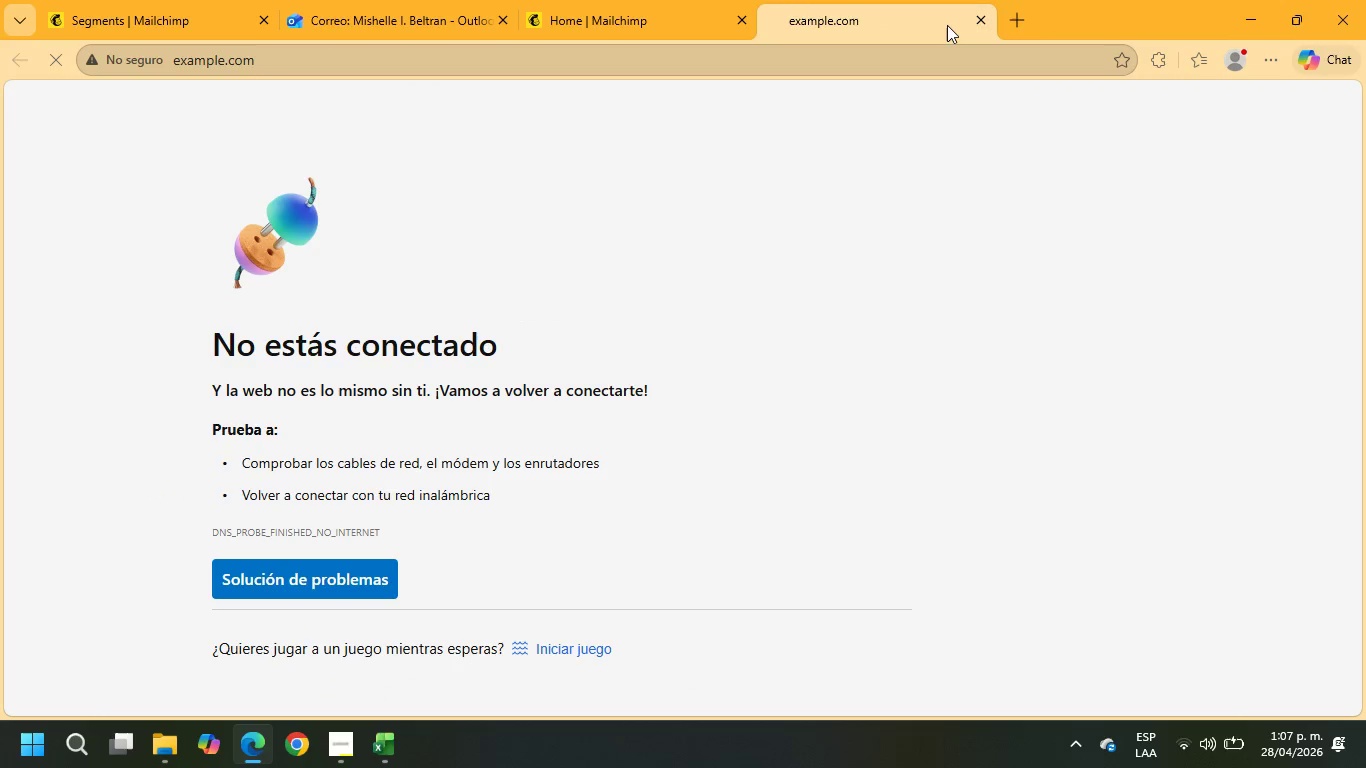 
wait(6.88)
 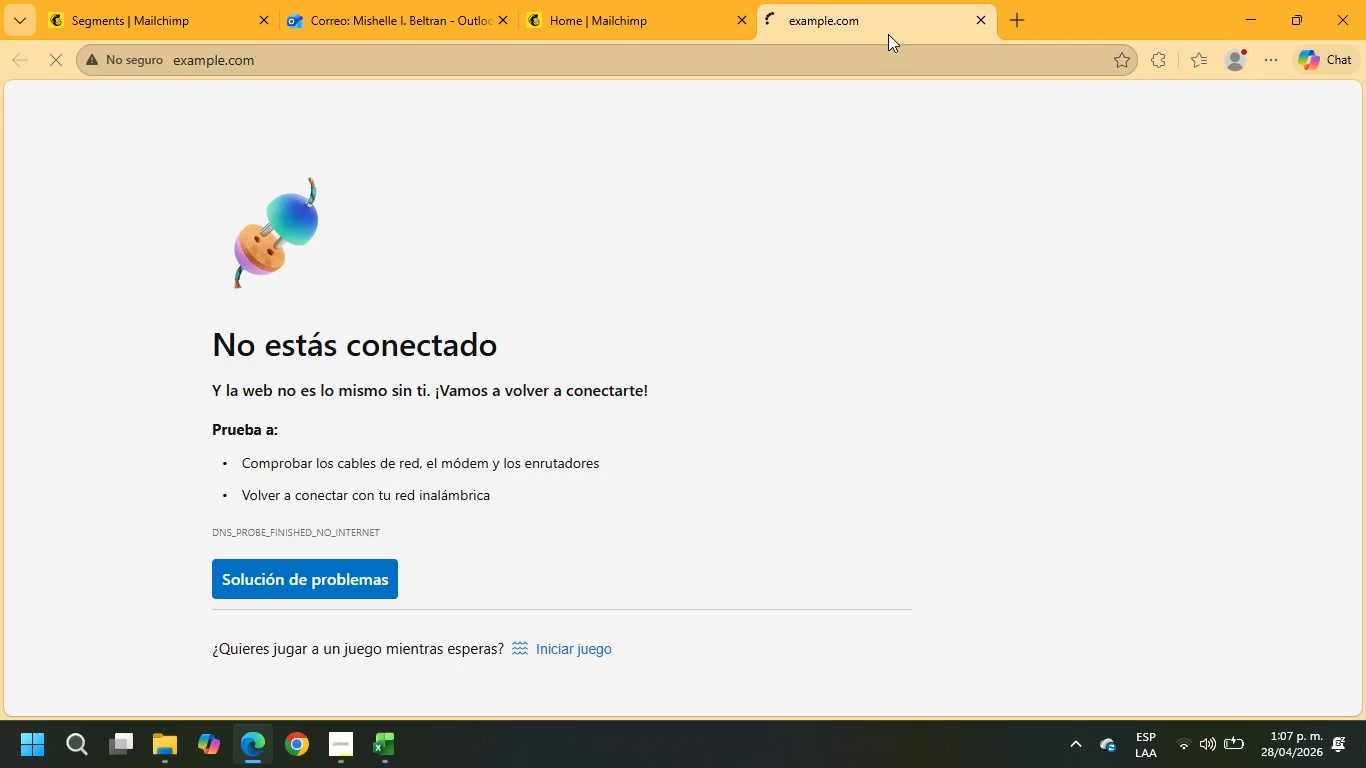 
left_click([1188, 741])
 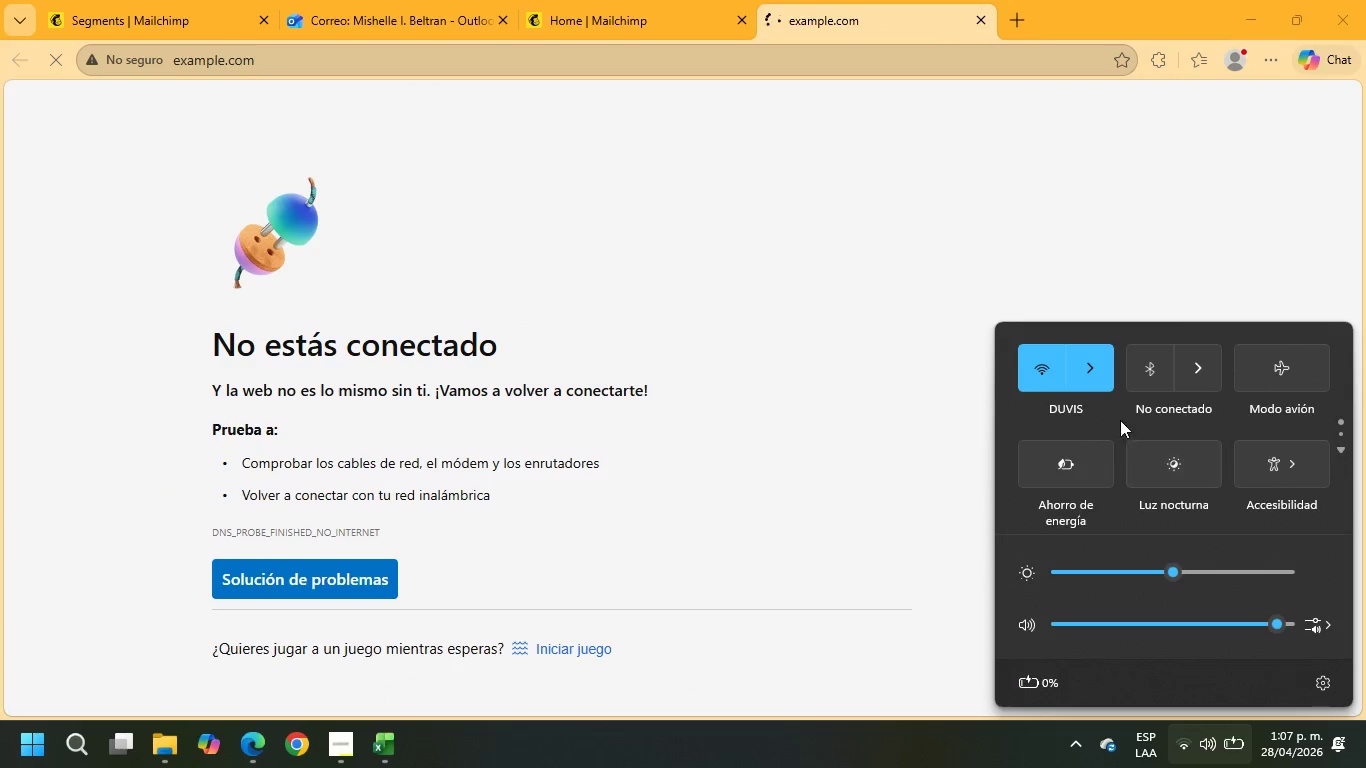 
left_click([1103, 376])
 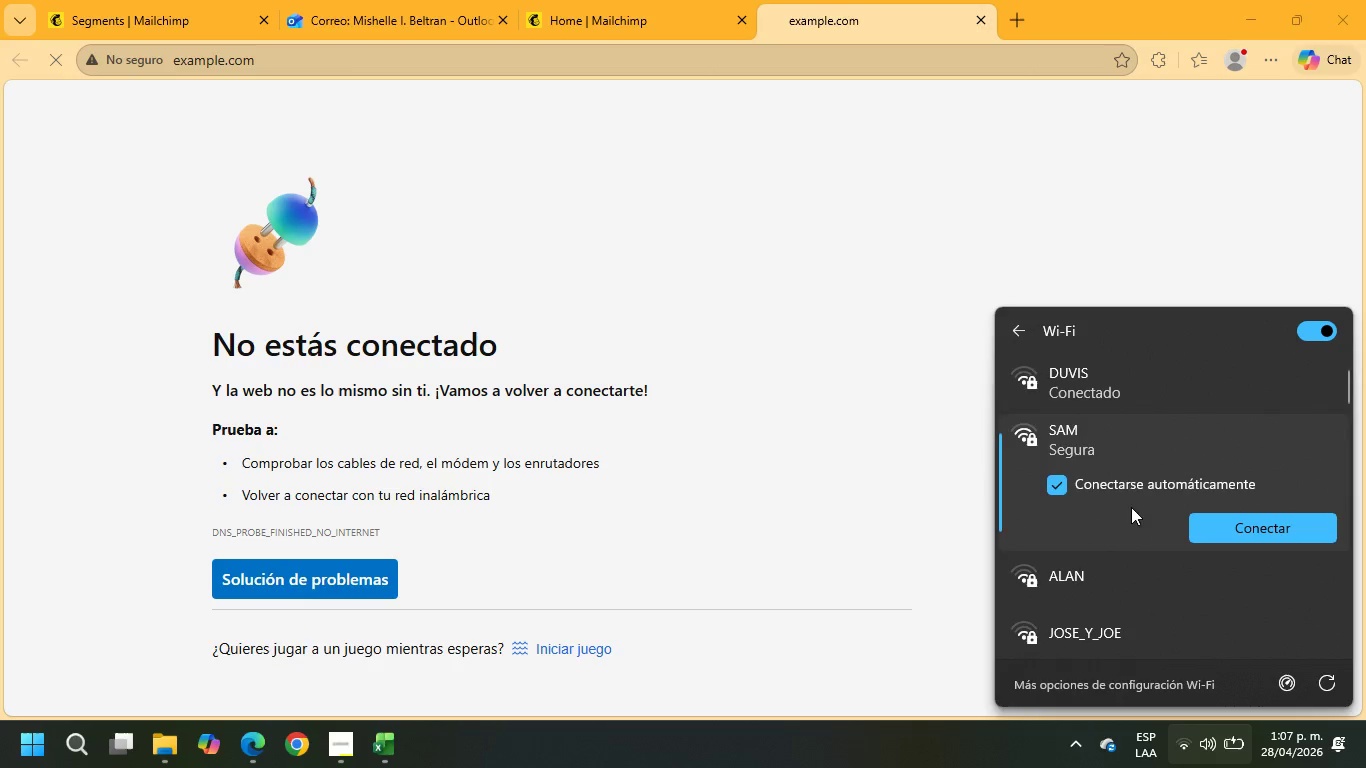 
left_click([1244, 529])
 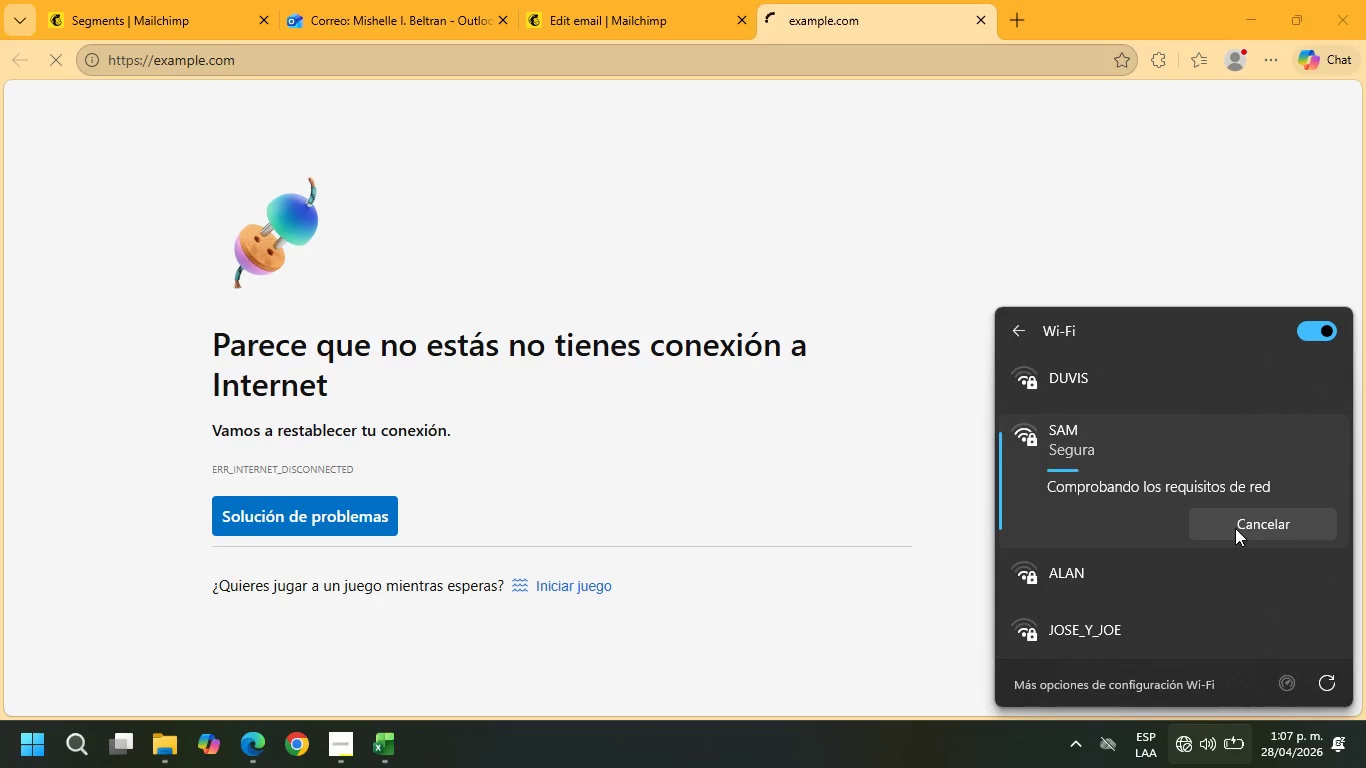 
wait(13.38)
 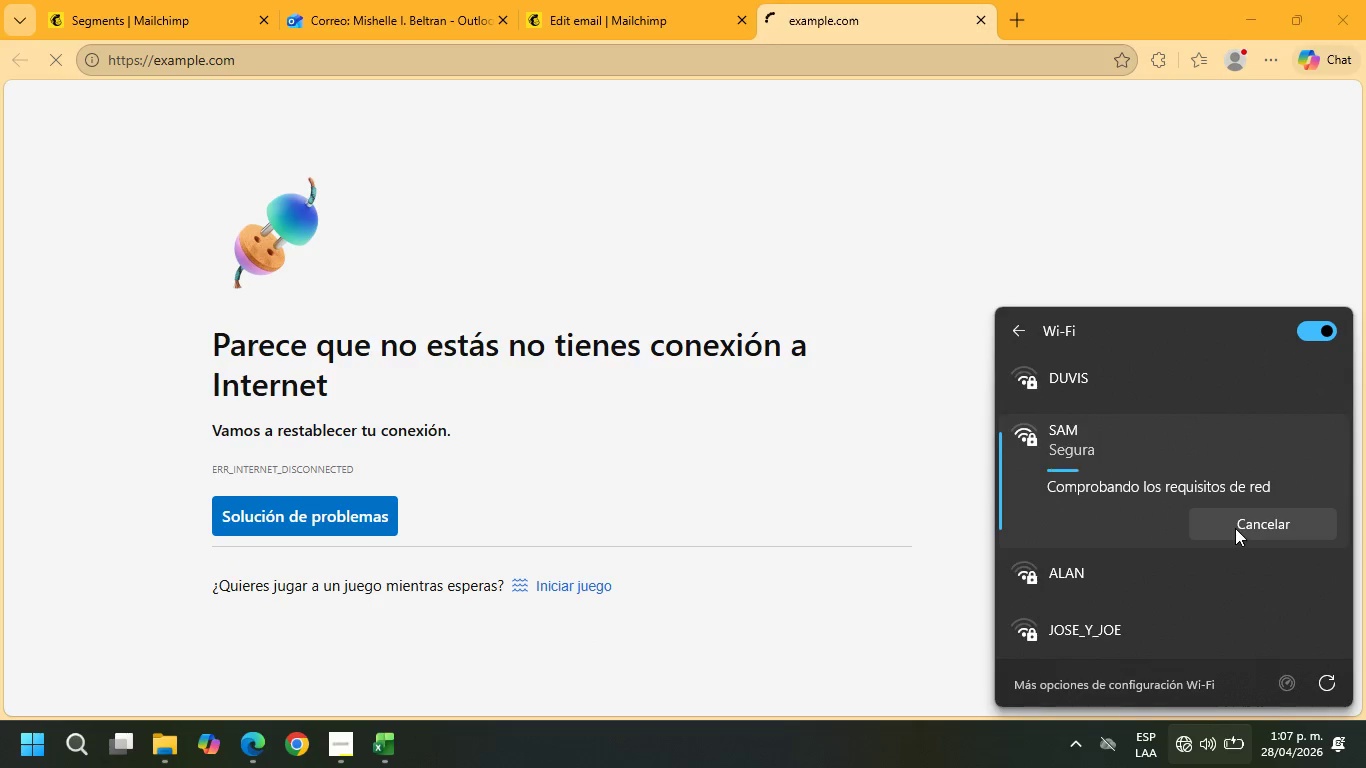 
left_click([1076, 106])
 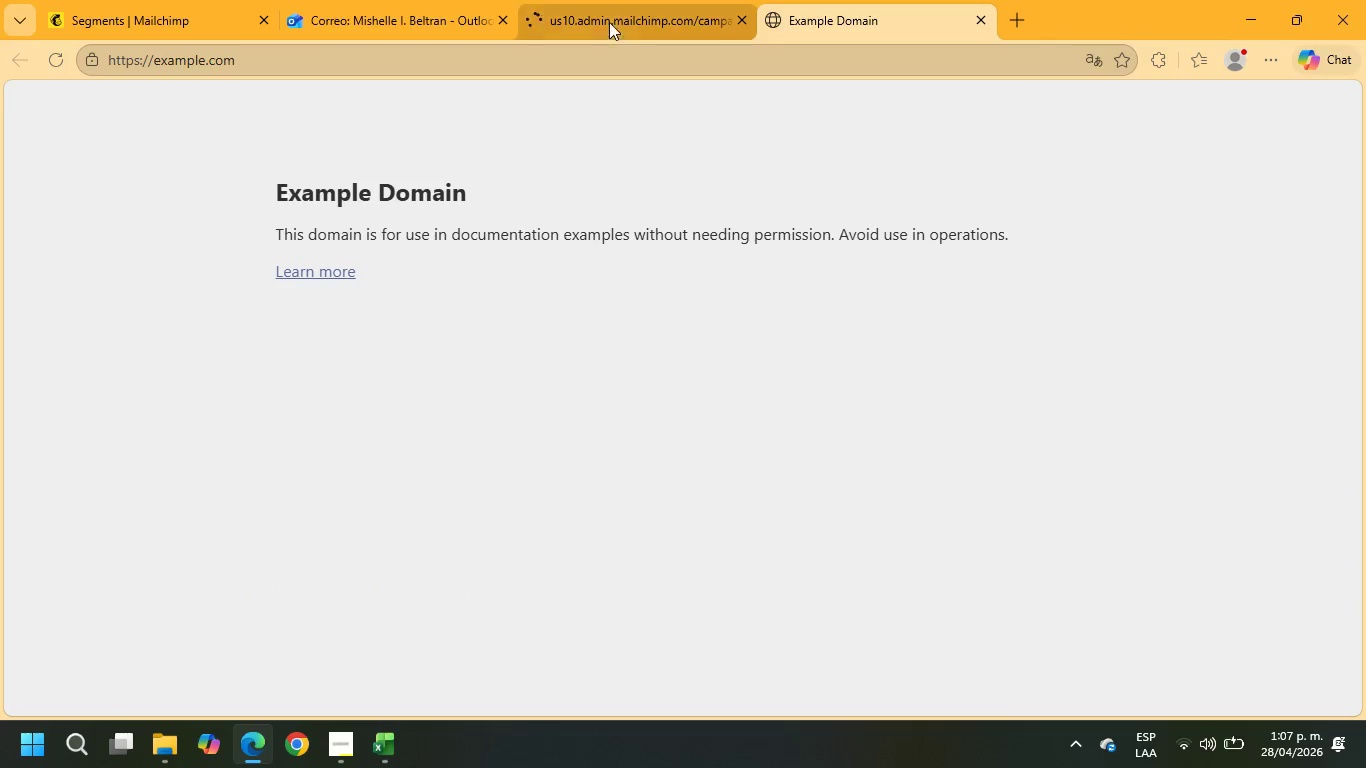 
left_click([614, 10])
 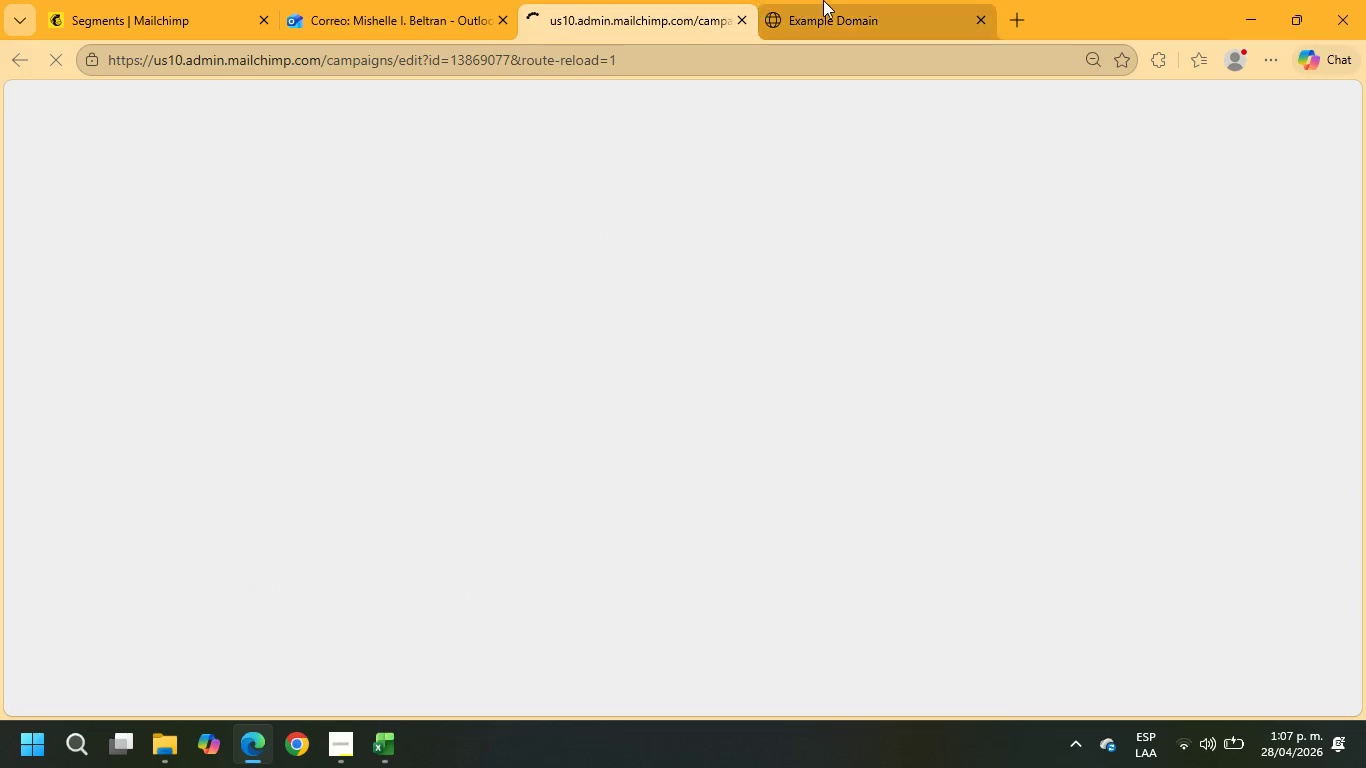 
left_click([824, 0])
 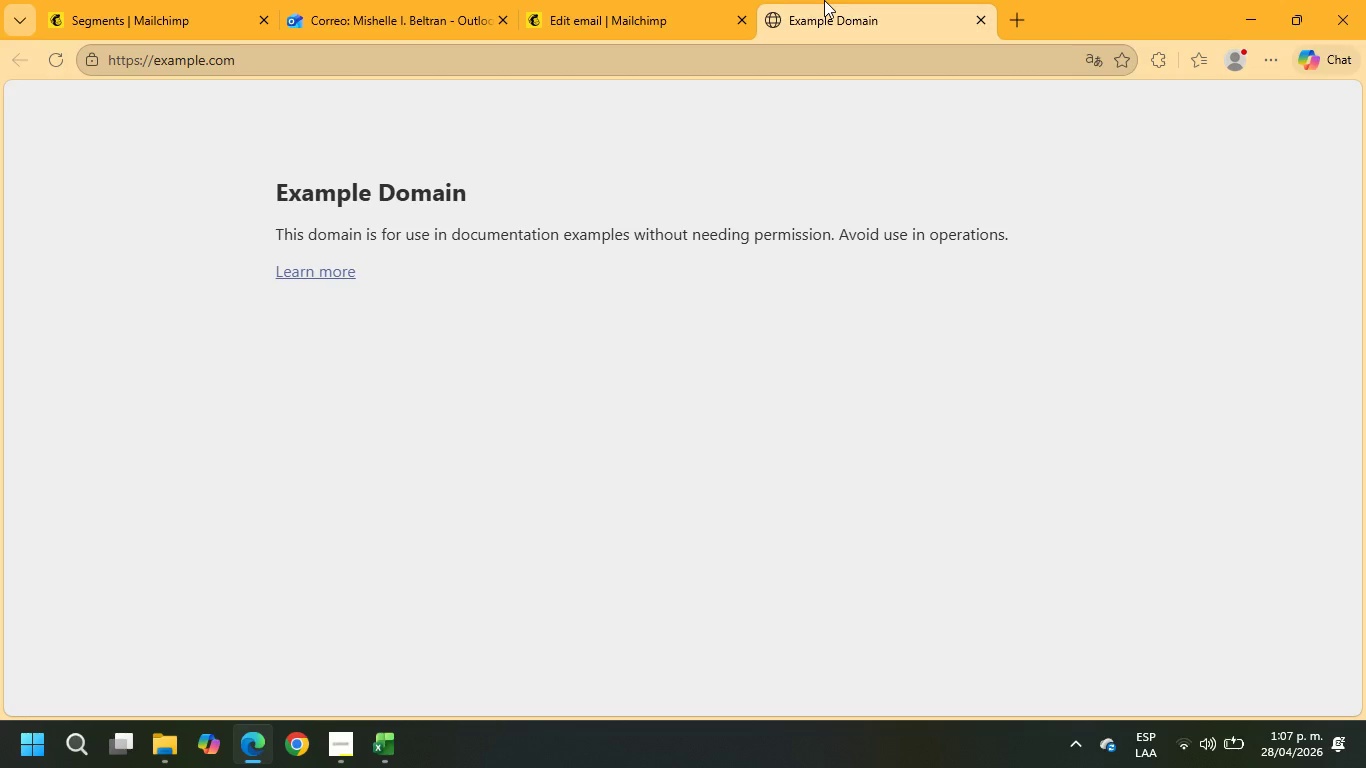 
wait(29.17)
 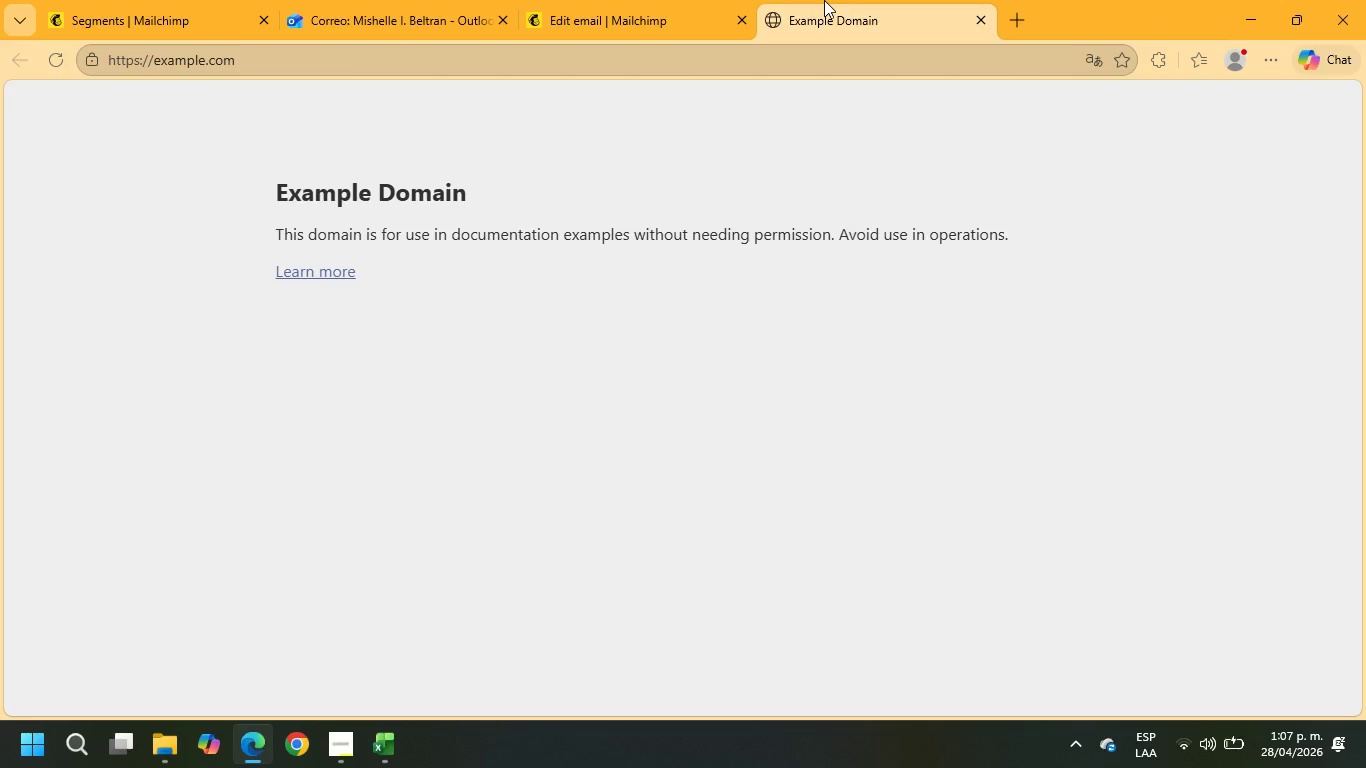 
left_click([664, 0])
 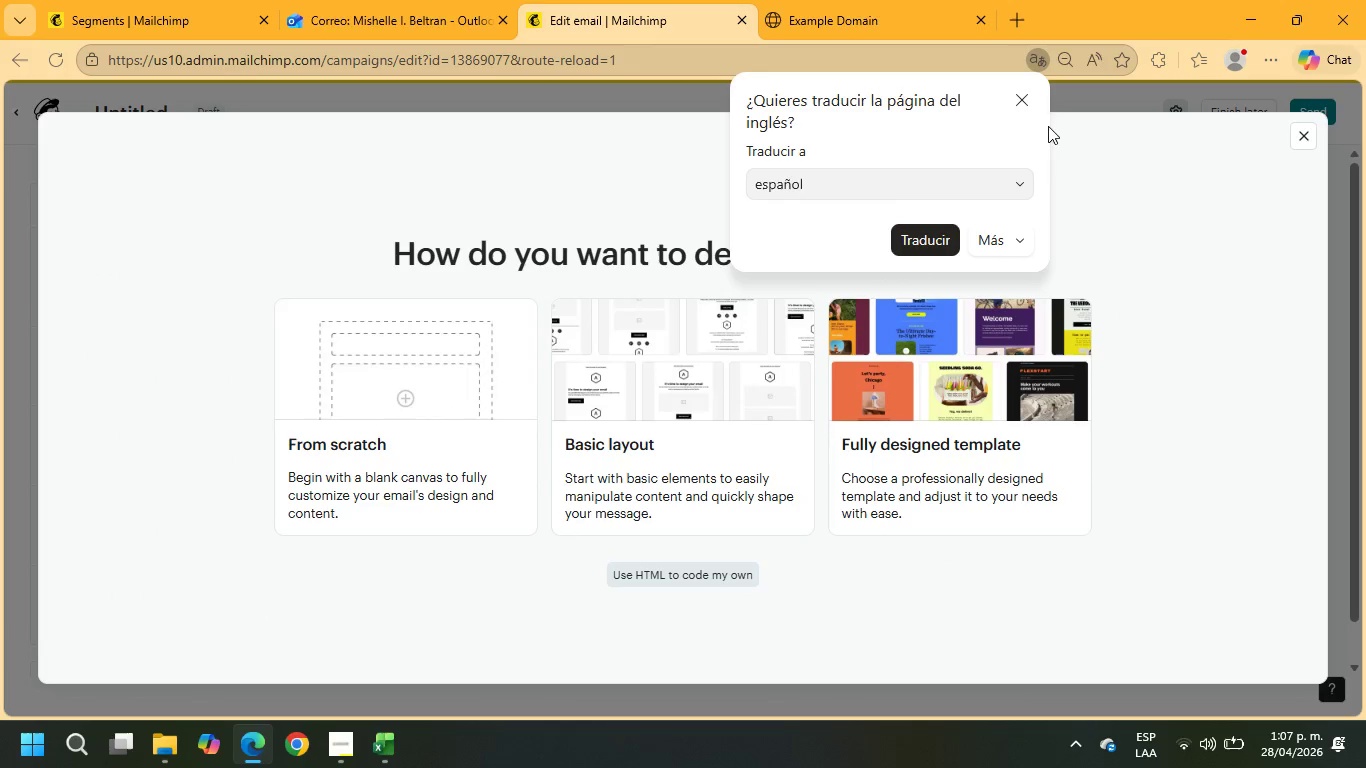 
left_click([1028, 99])
 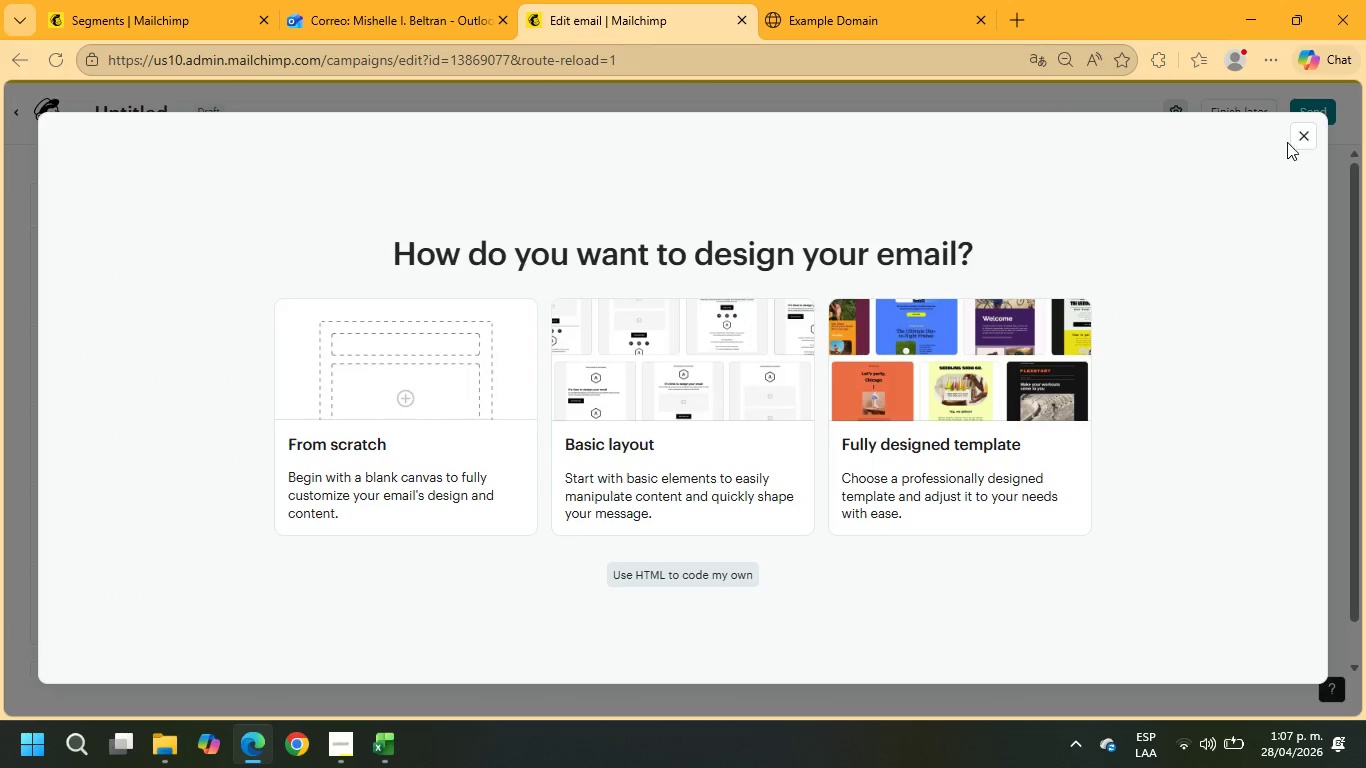 
left_click([1299, 137])
 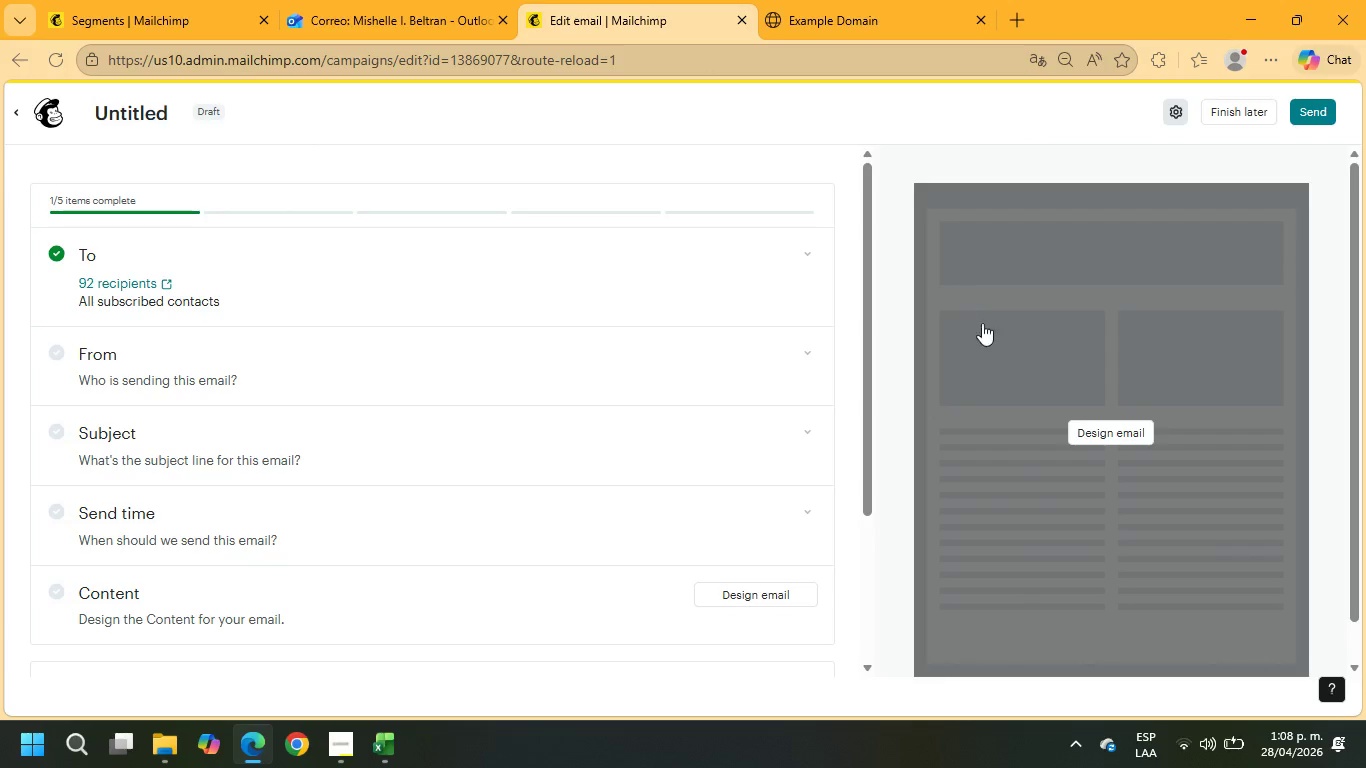 
left_click([1090, 424])
 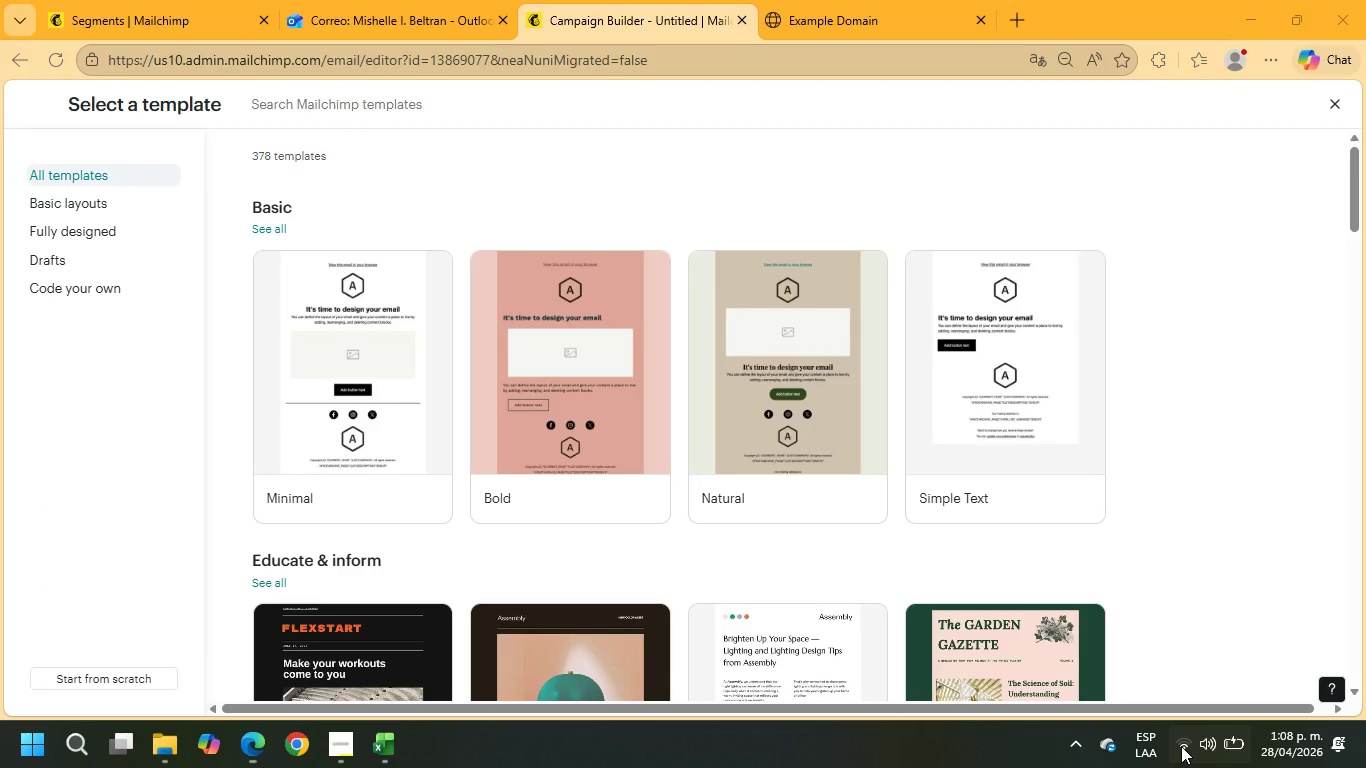 
left_click([1181, 745])
 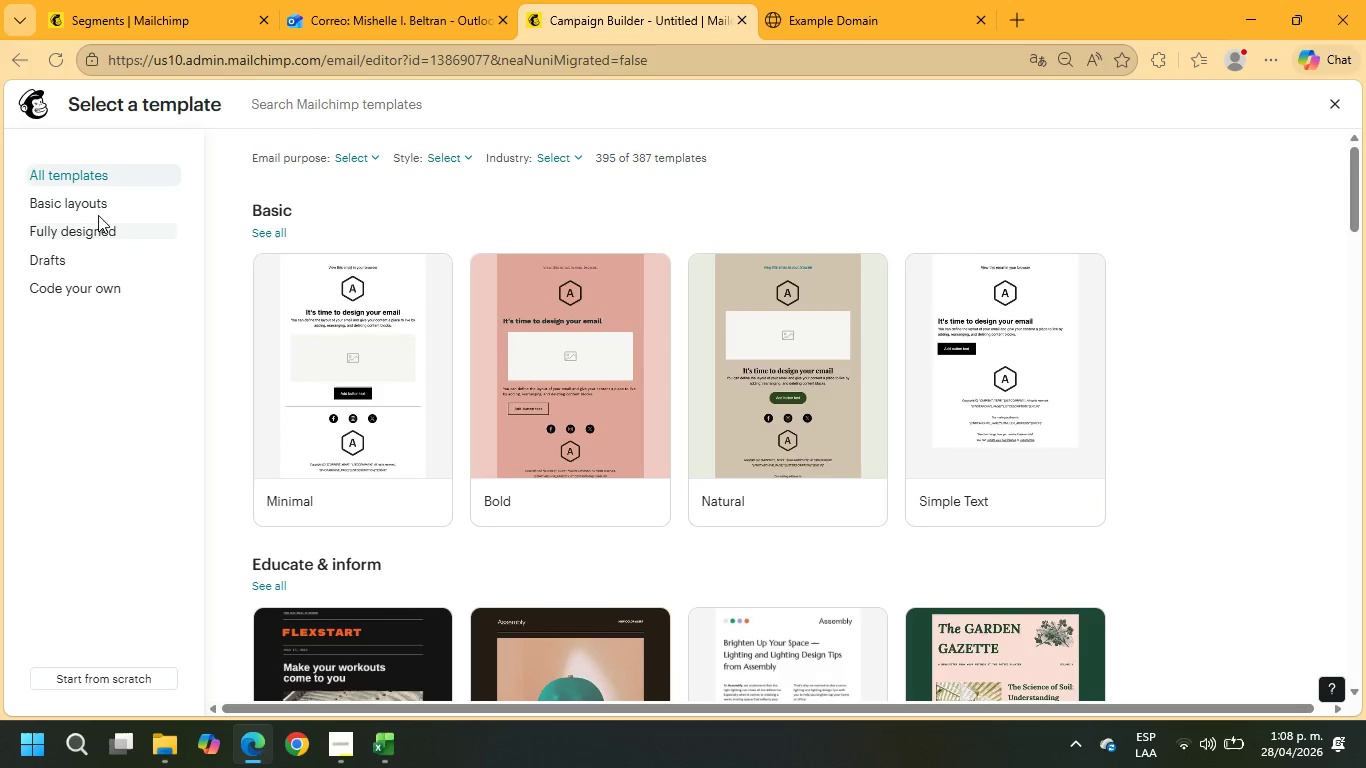 
left_click([88, 255])
 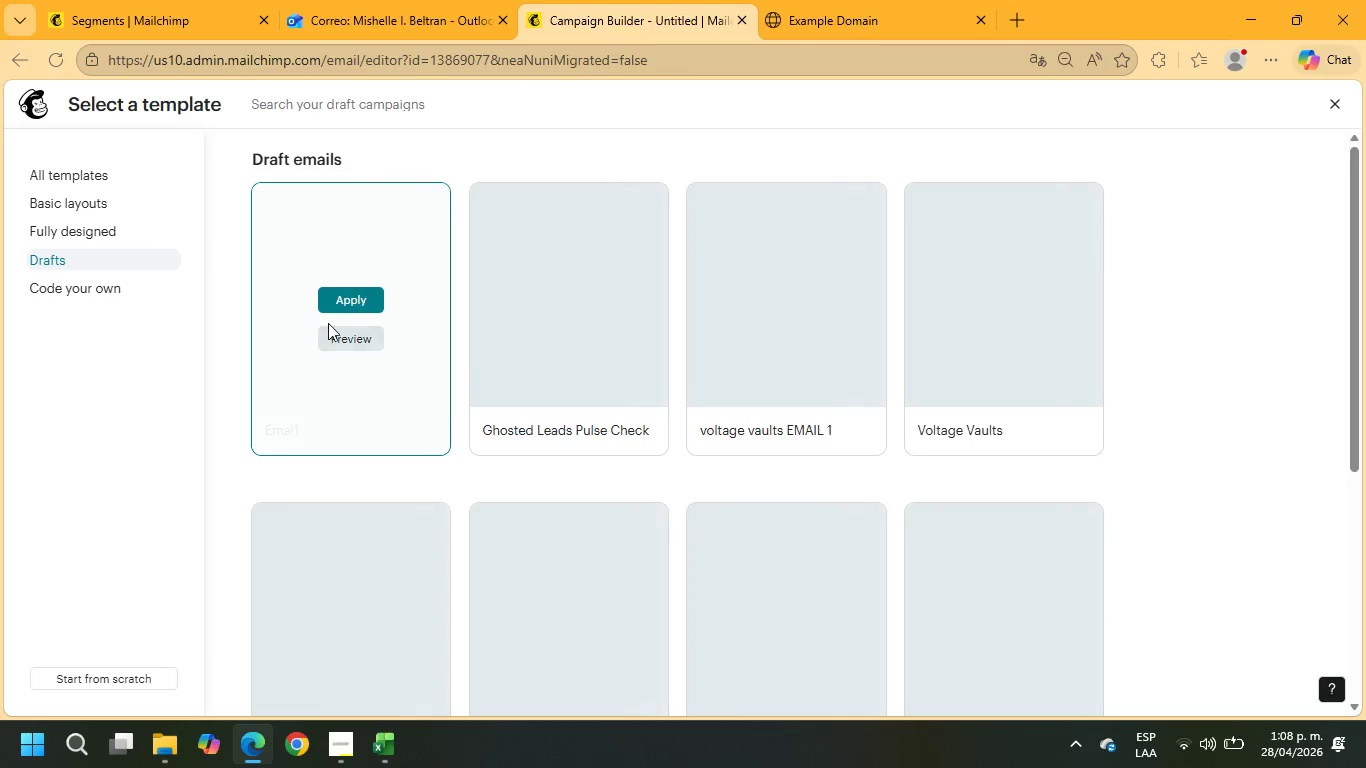 
left_click([347, 297])
 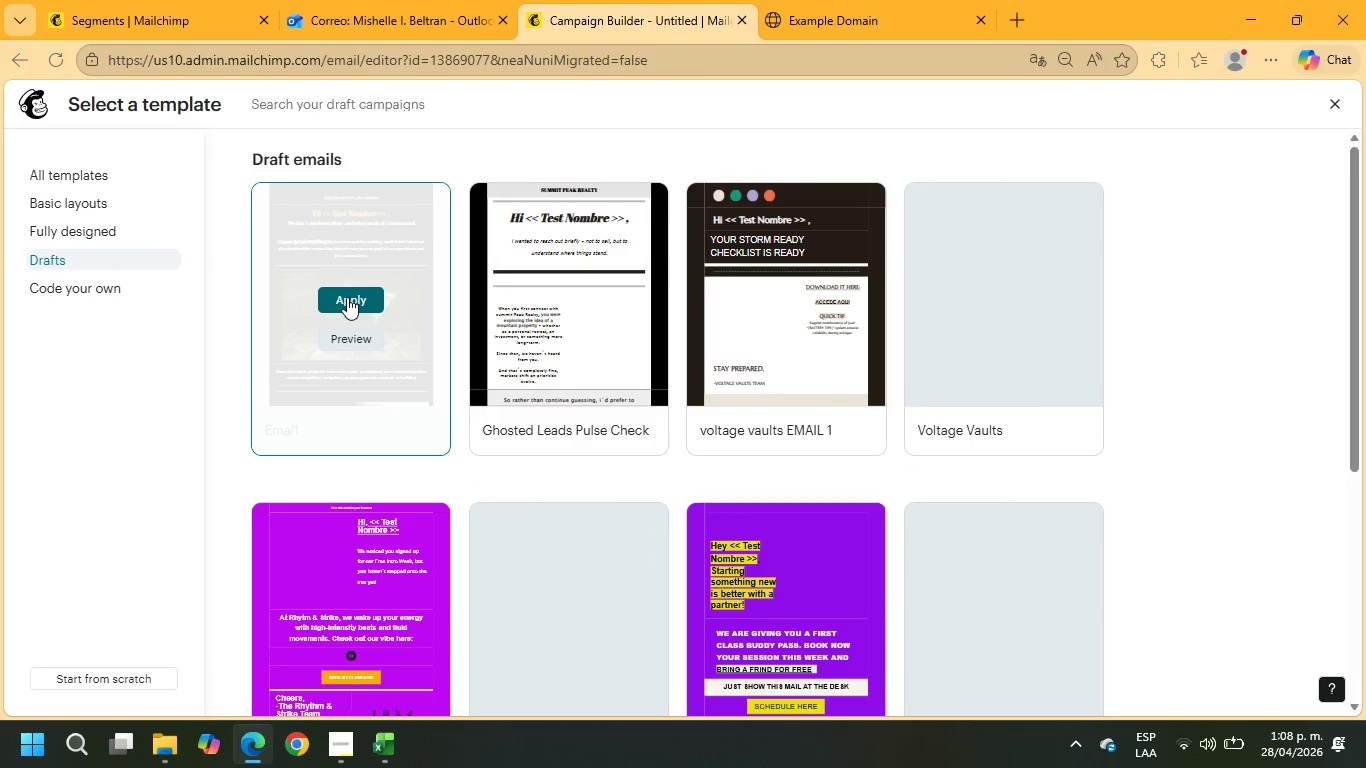 
left_click([347, 297])
 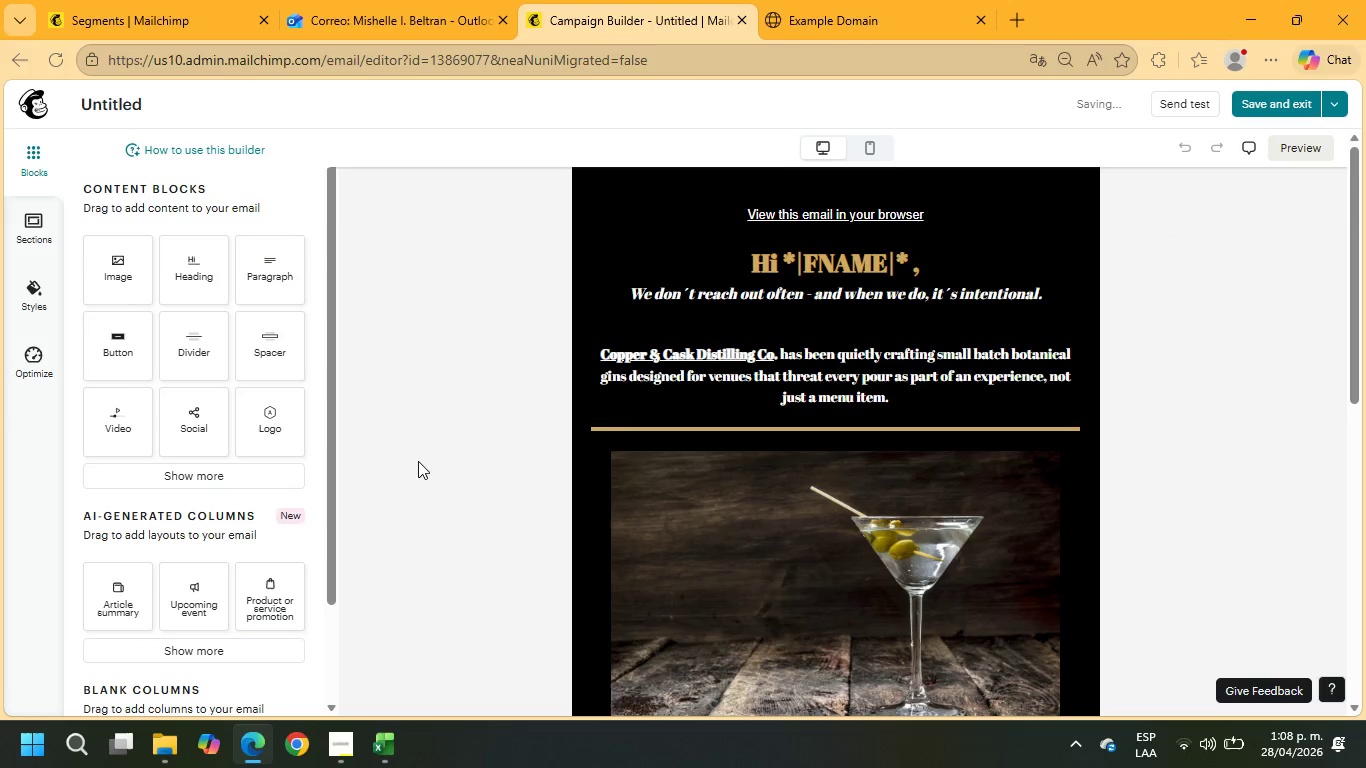 
wait(11.61)
 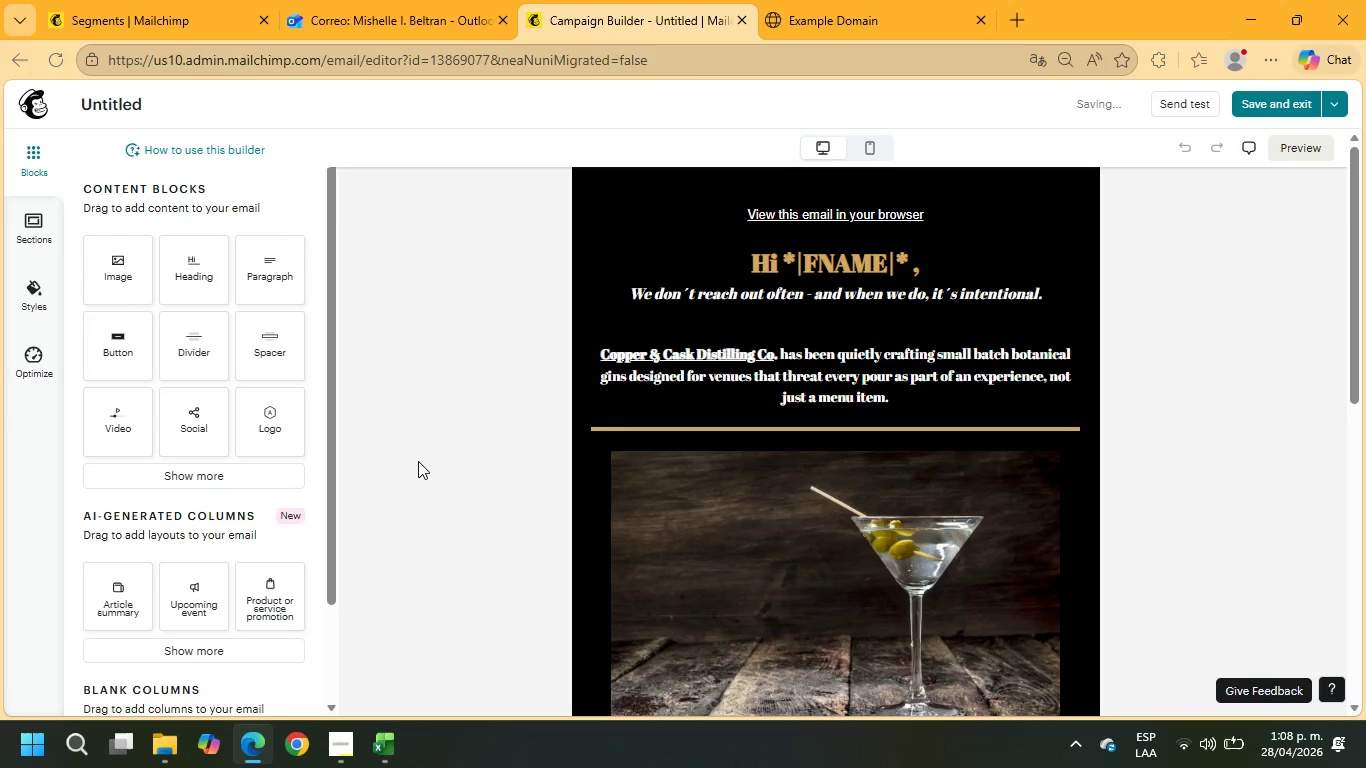 
scroll: coordinate [760, 504], scroll_direction: down, amount: 10.0
 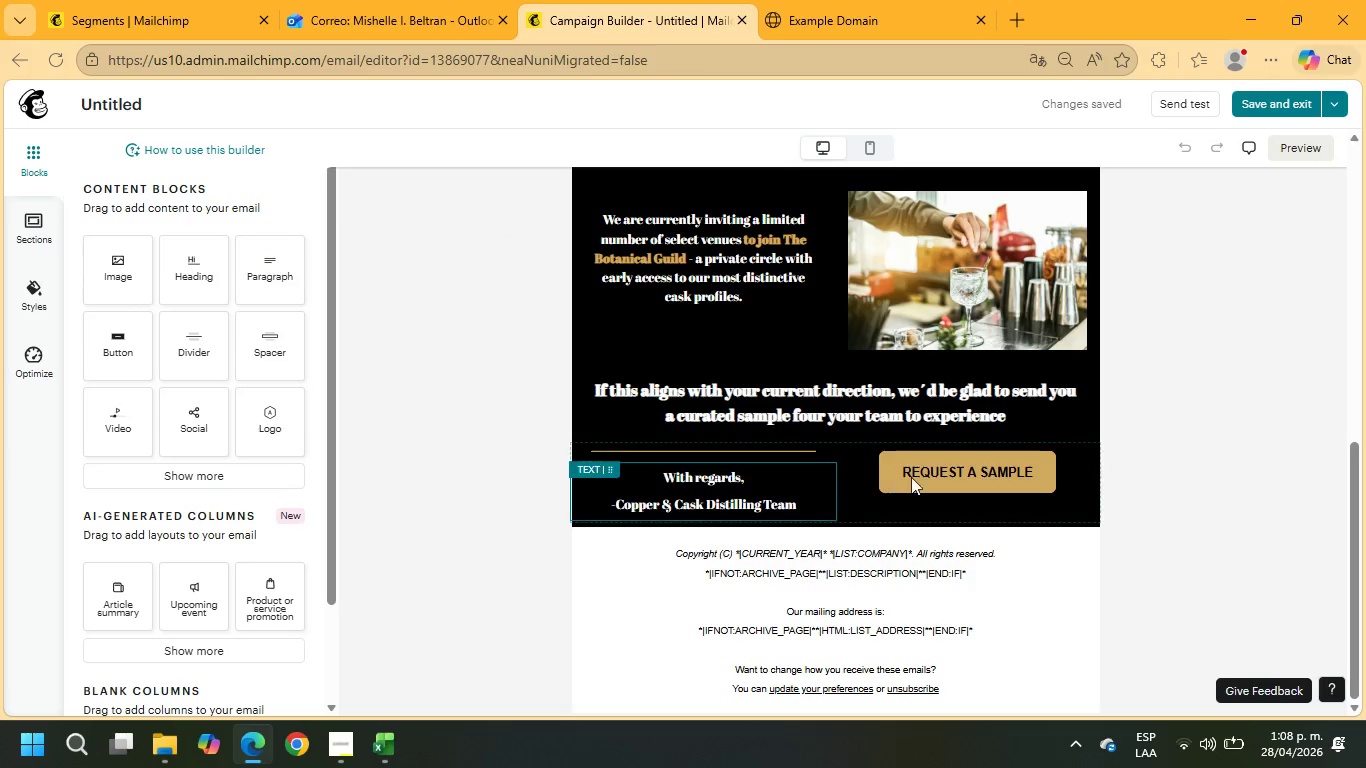 
left_click([968, 474])
 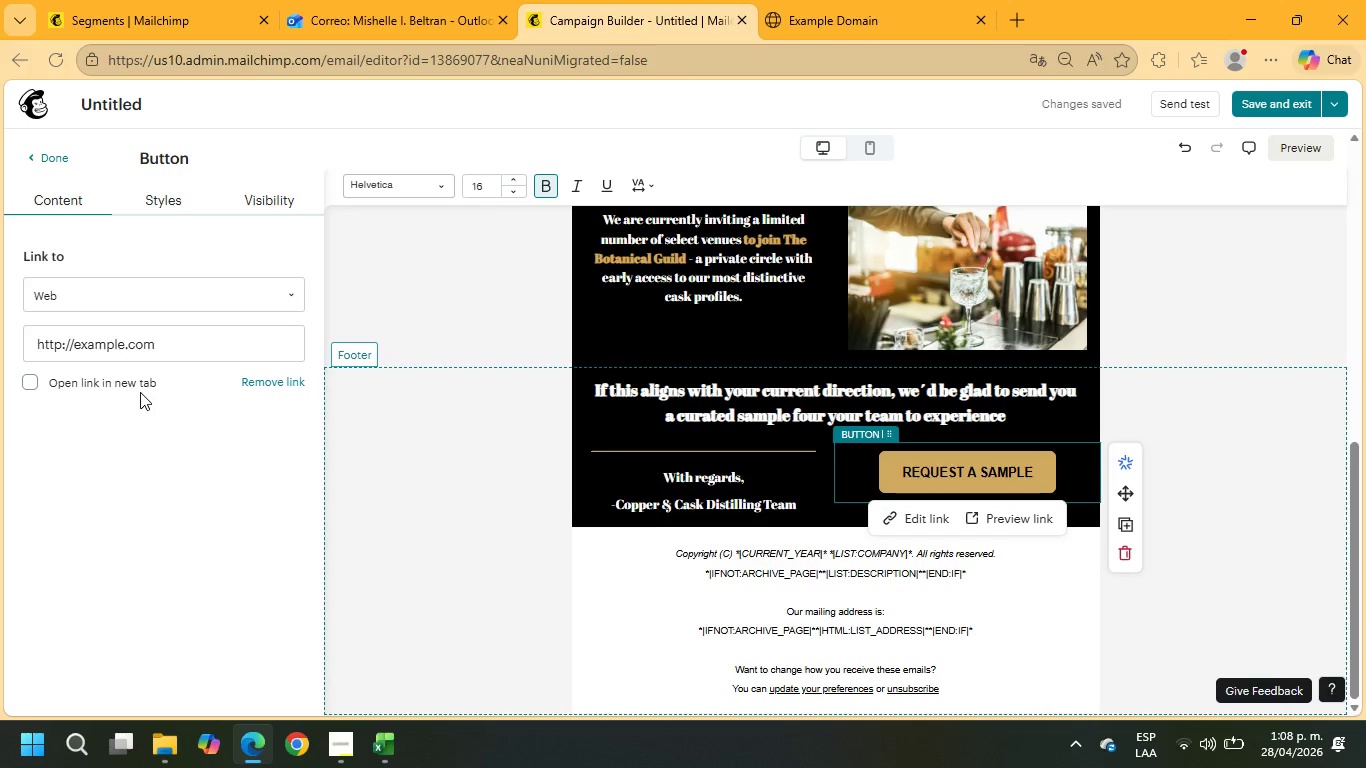 
wait(11.44)
 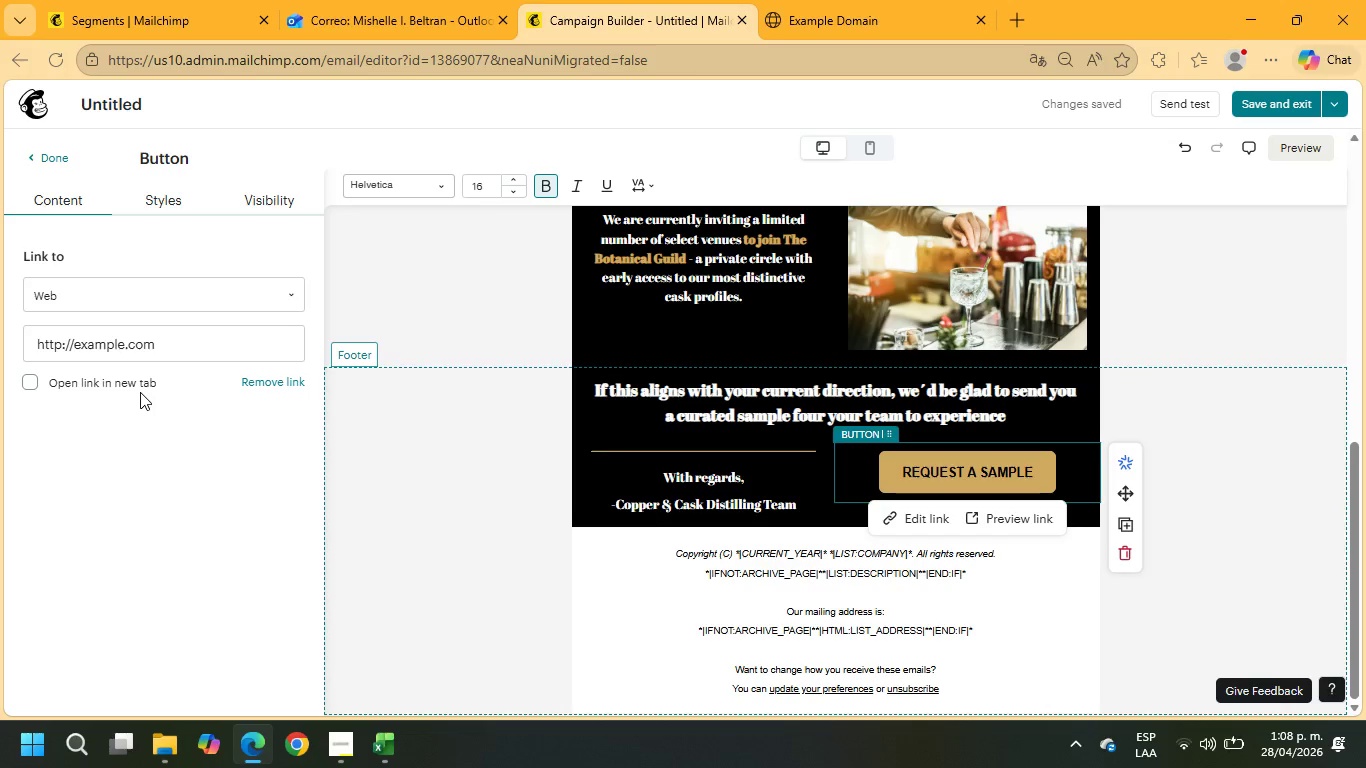 
left_click([99, 381])
 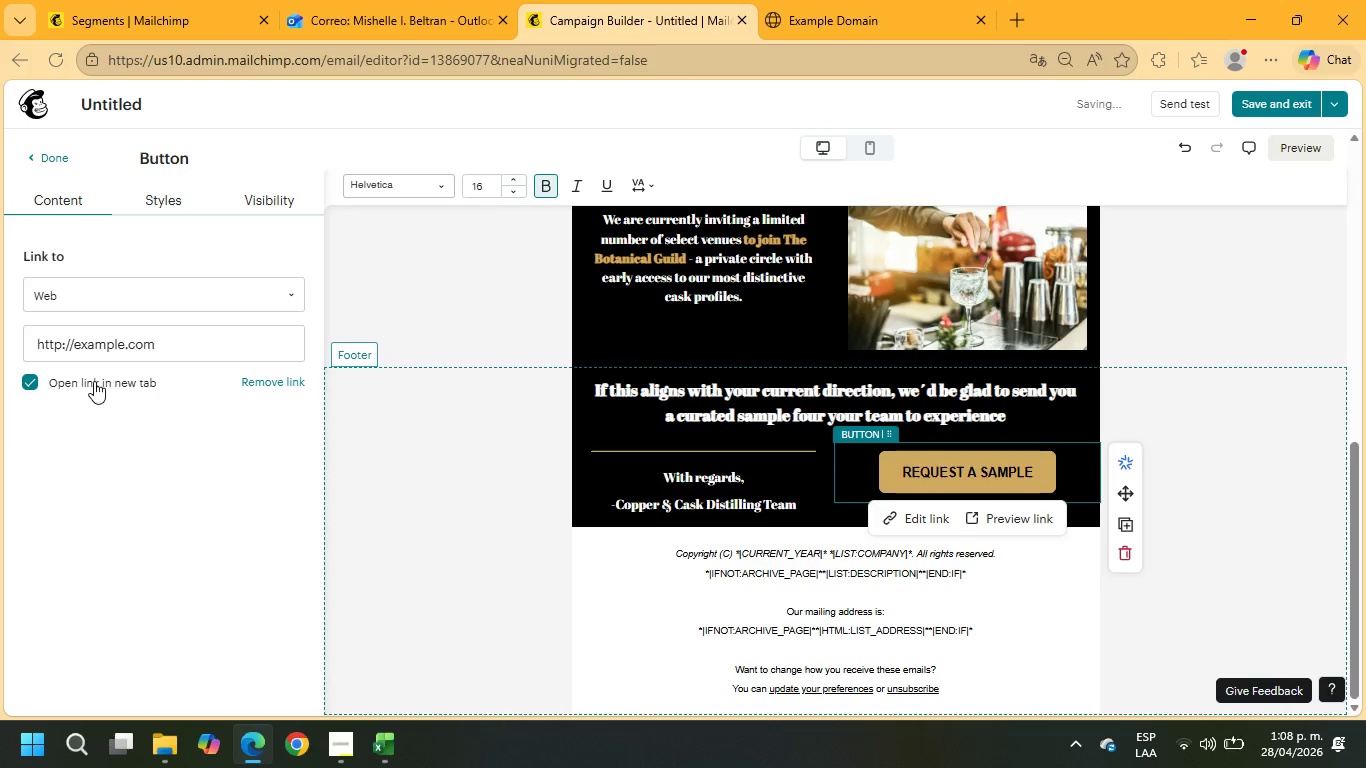 
left_click([71, 381])
 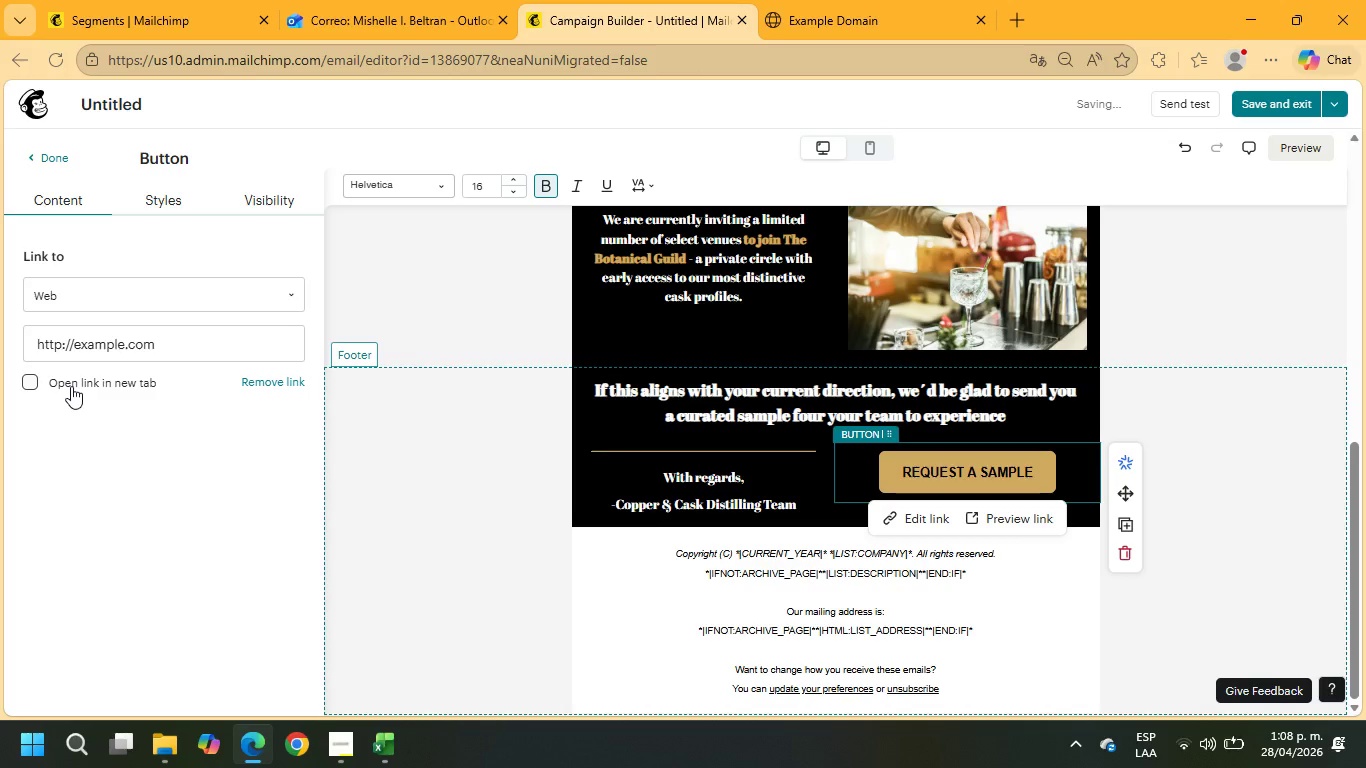 
scroll: coordinate [71, 389], scroll_direction: down, amount: 3.0
 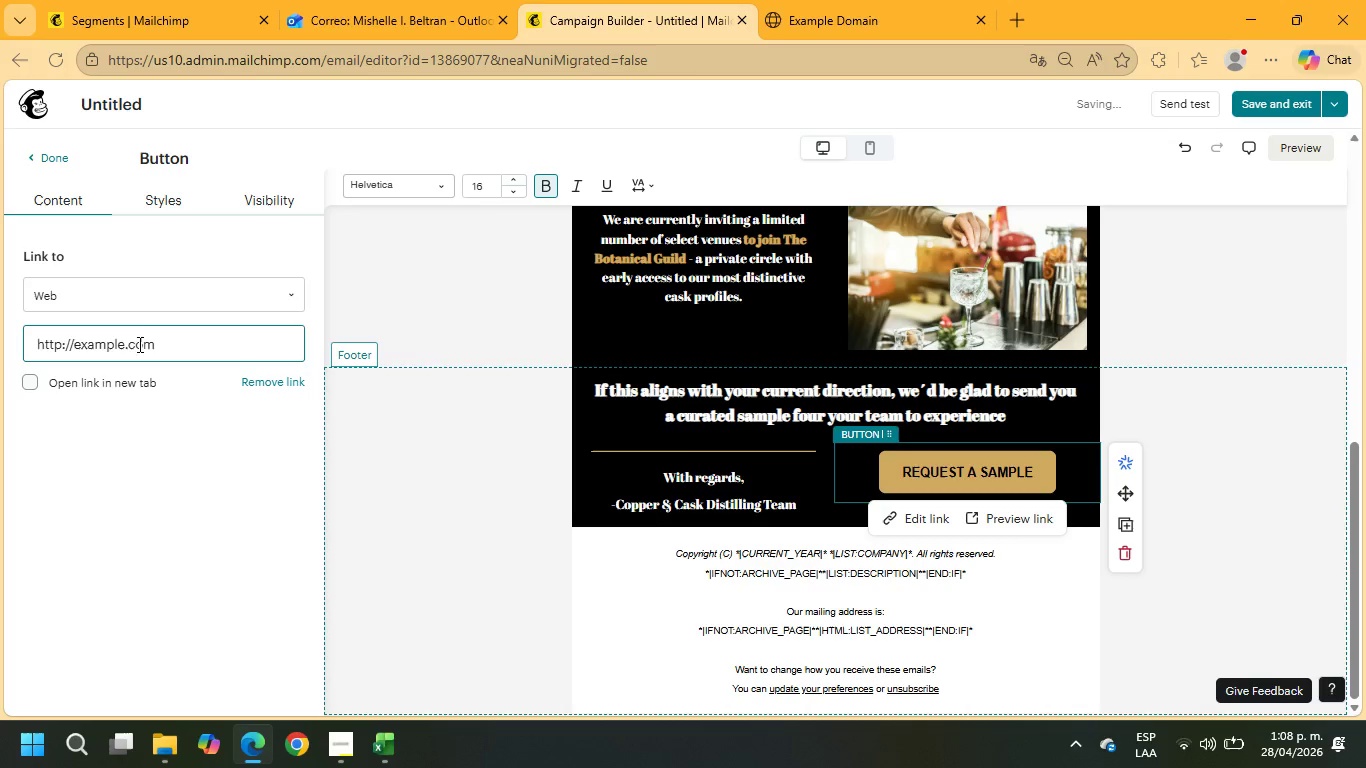 
left_click([152, 334])
 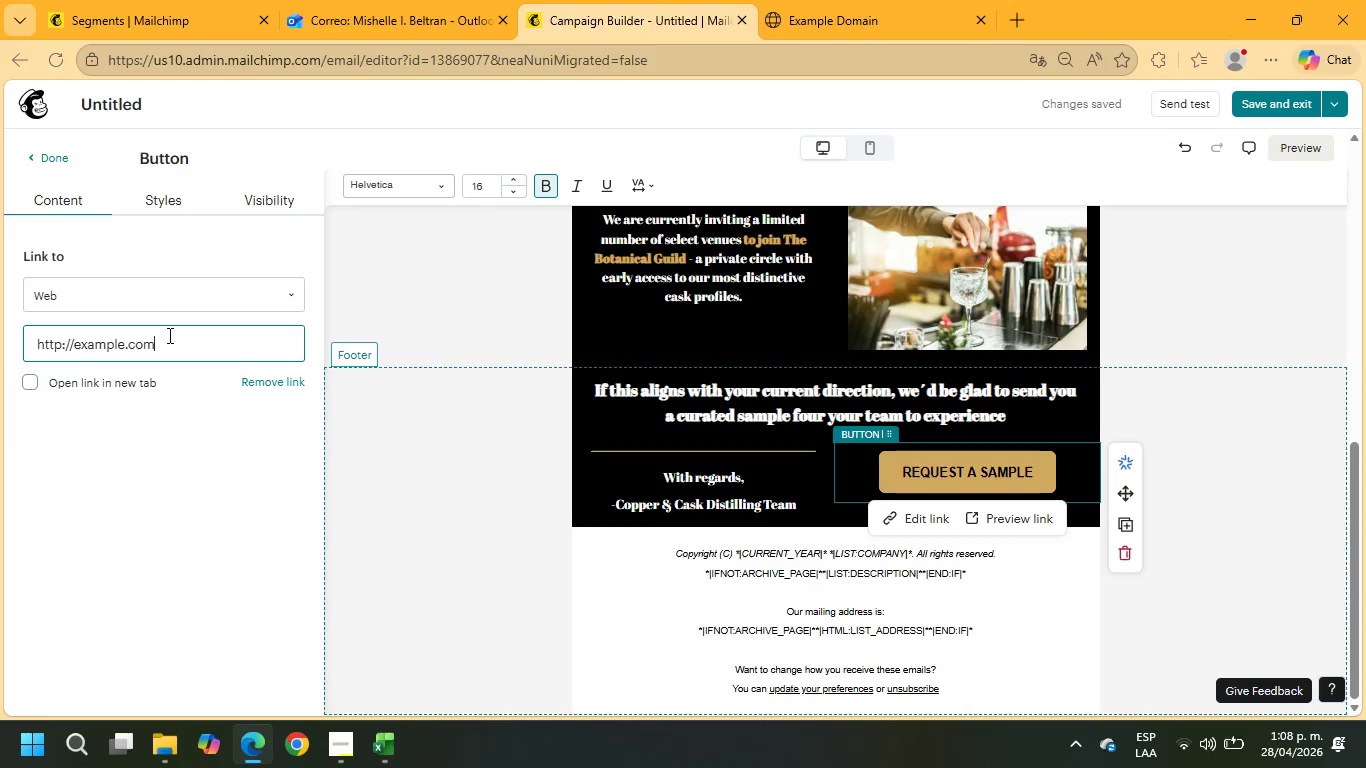 
type(&sample)
 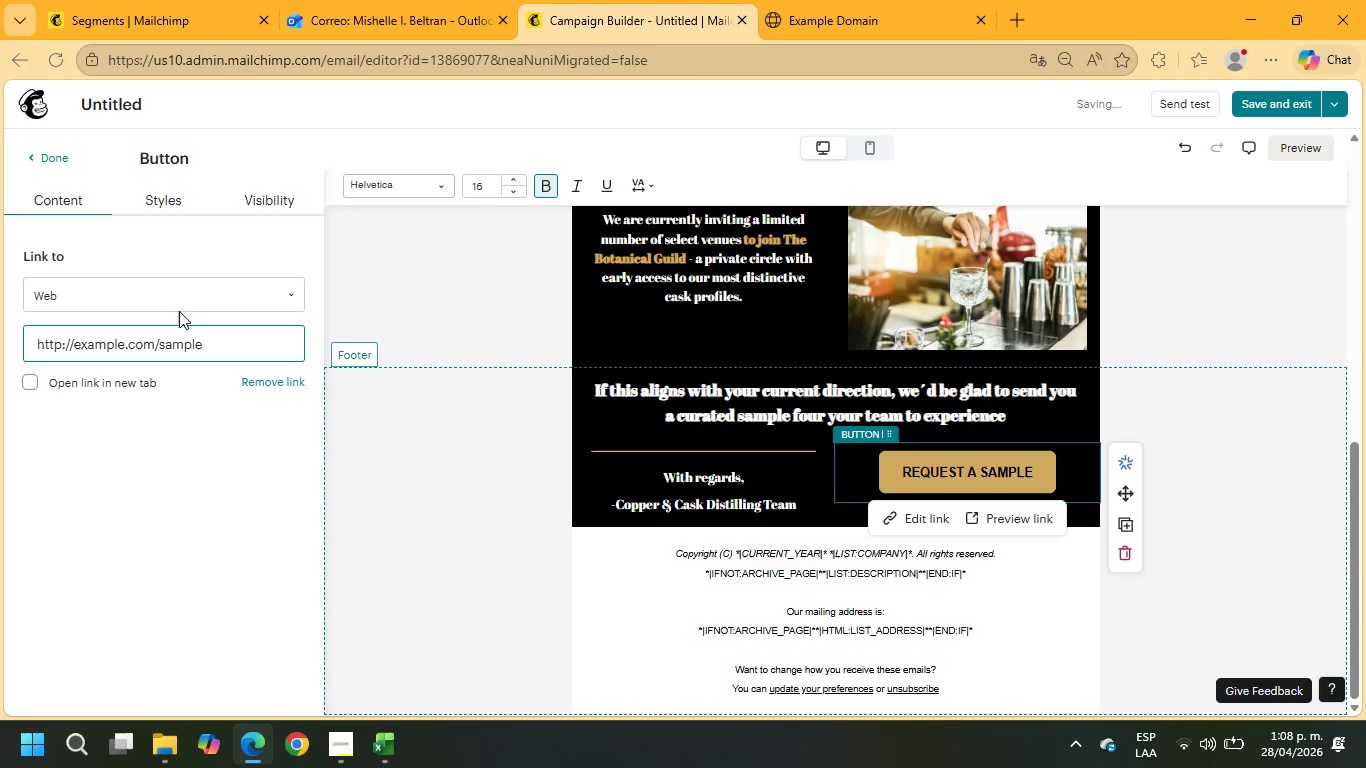 
left_click([182, 288])
 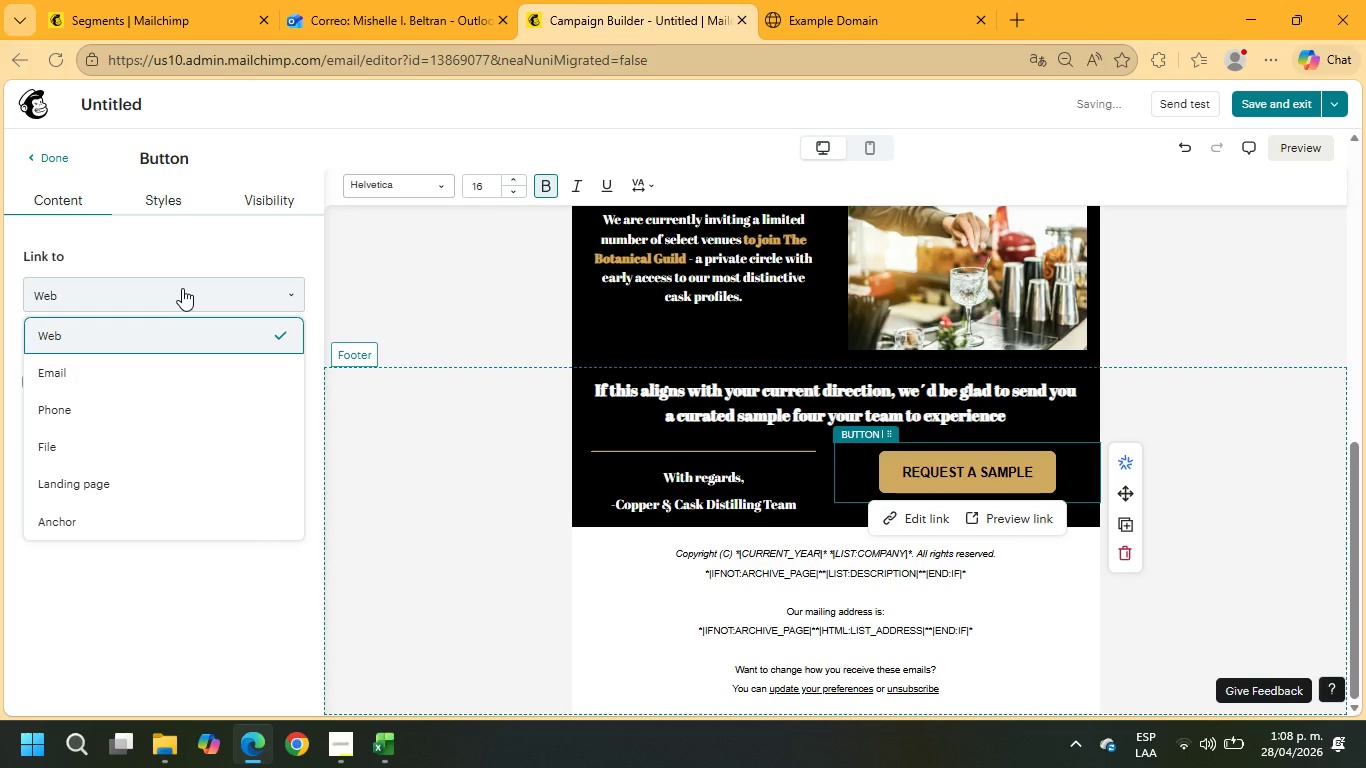 
left_click([182, 288])
 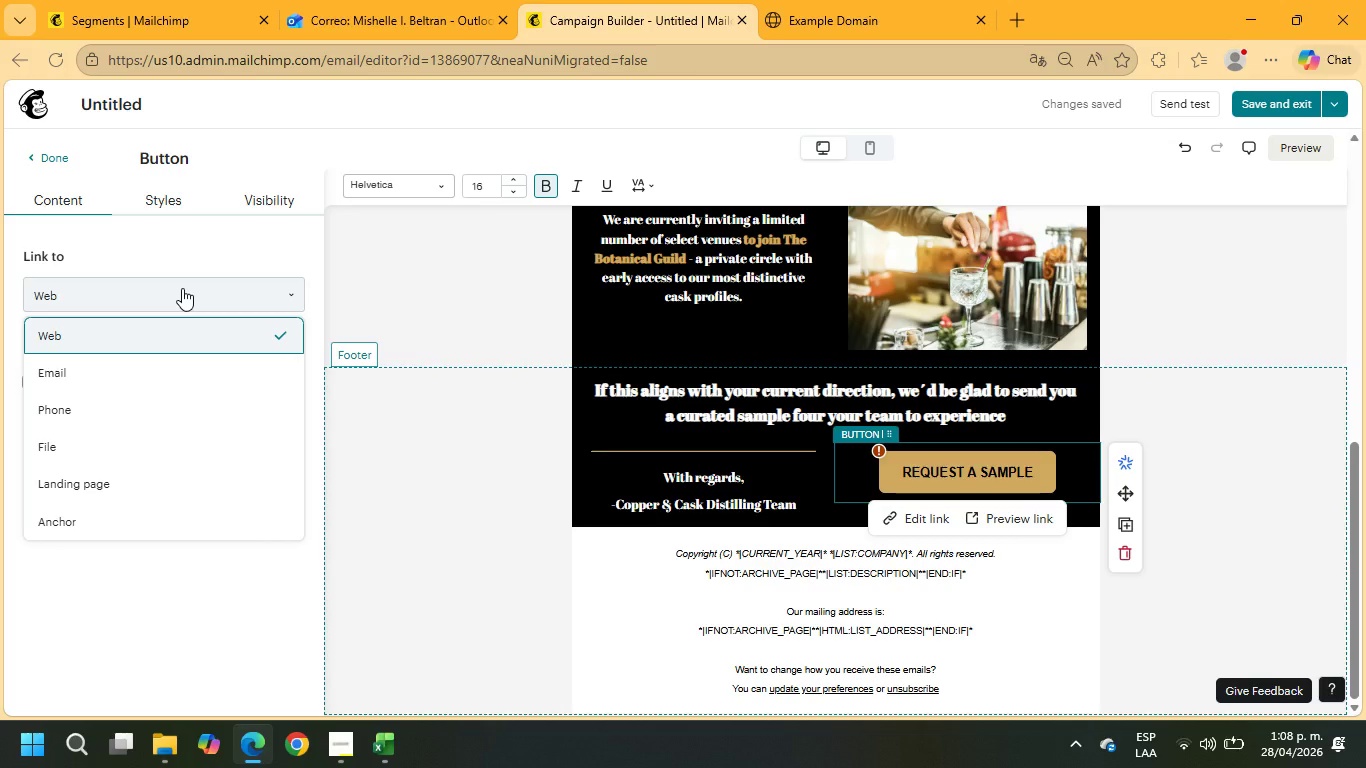 
wait(19.95)
 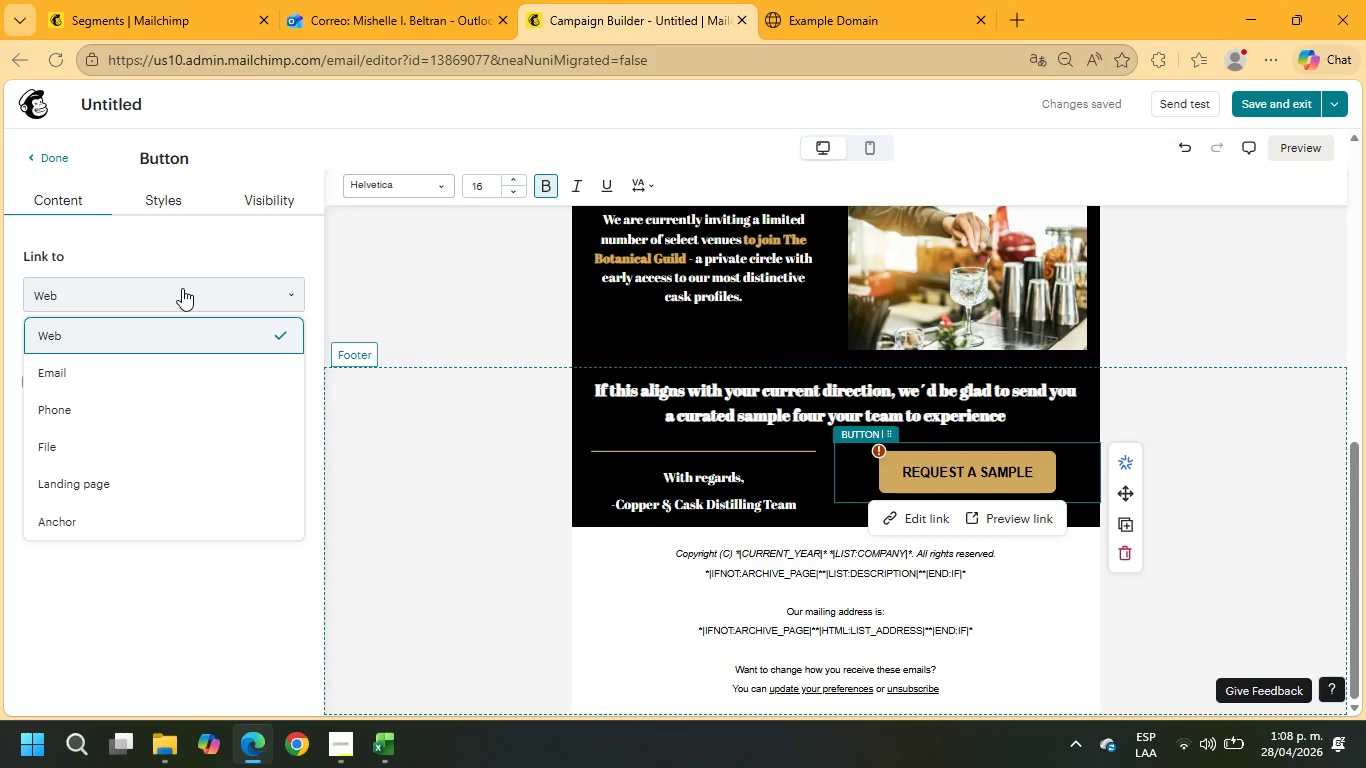 
left_click([377, 261])
 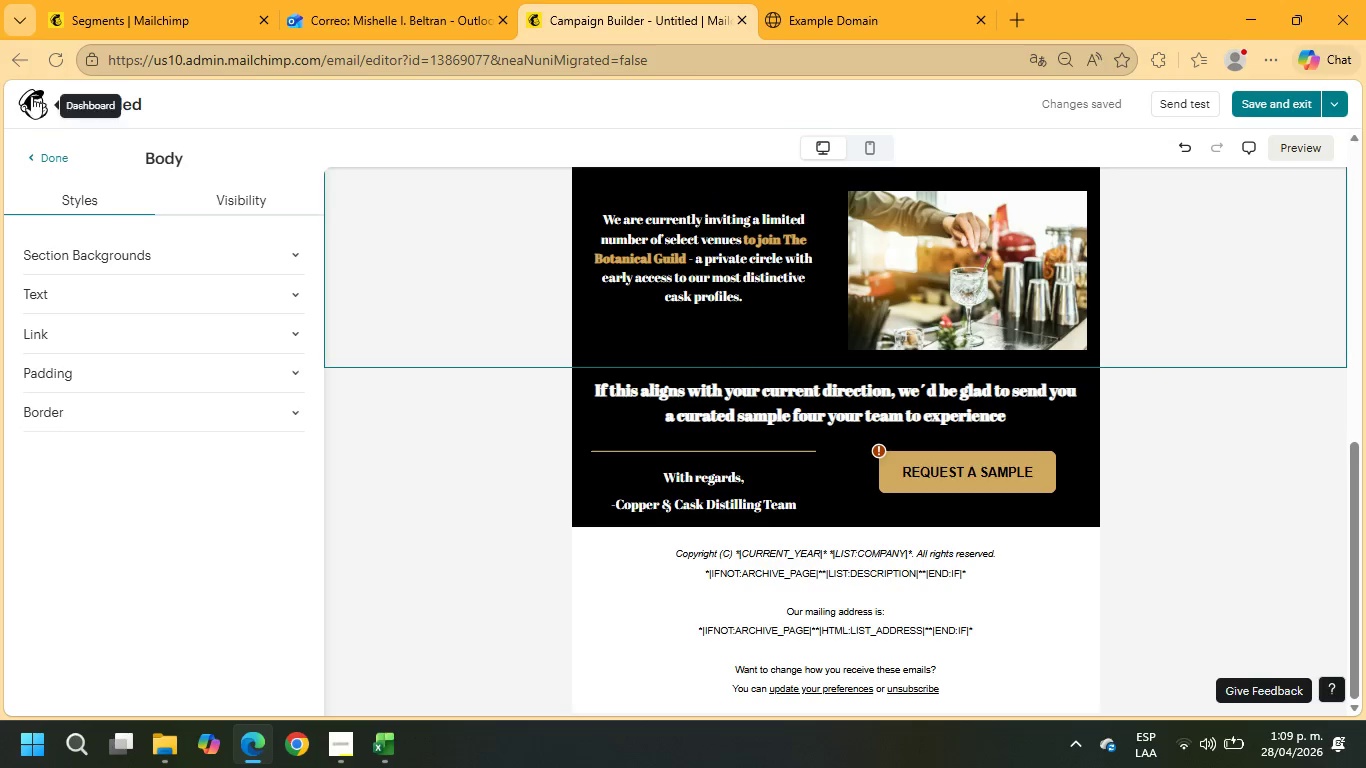 
left_click([31, 96])
 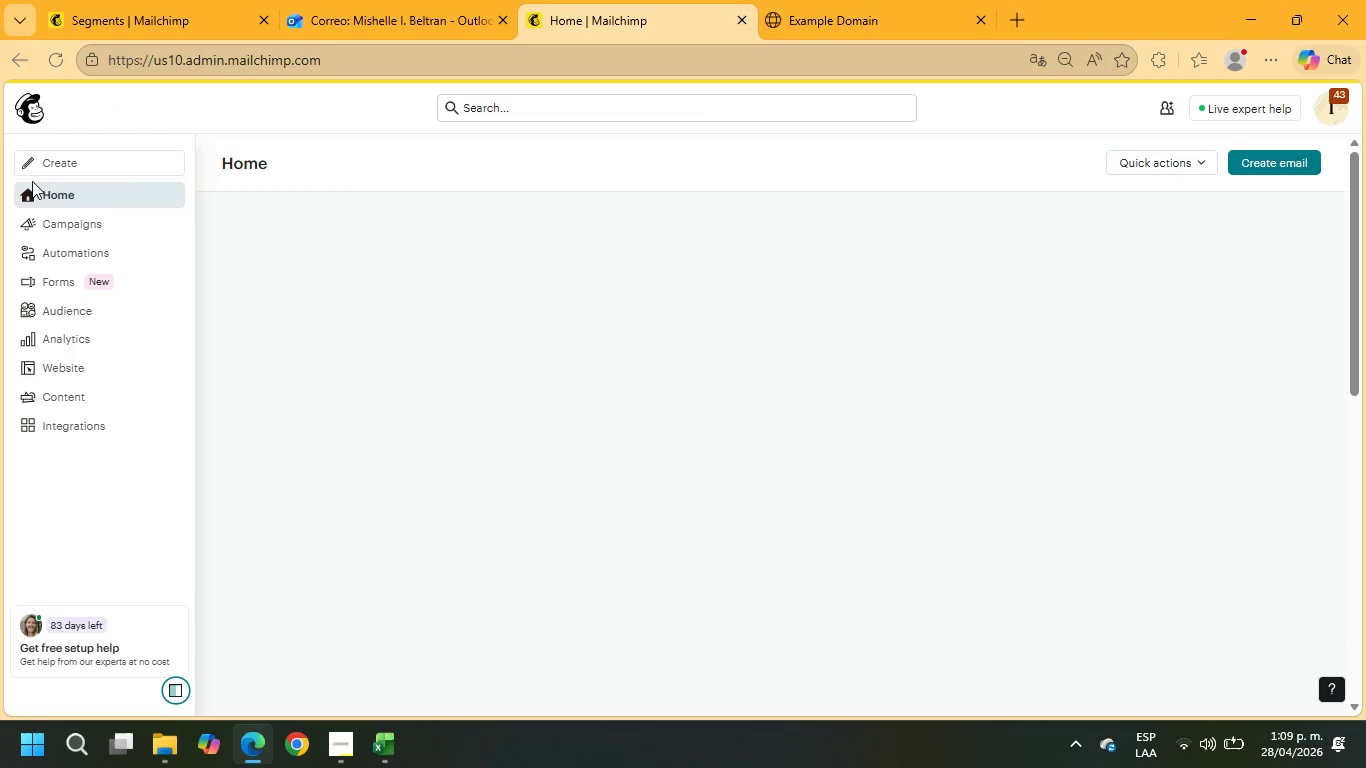 
left_click([51, 223])
 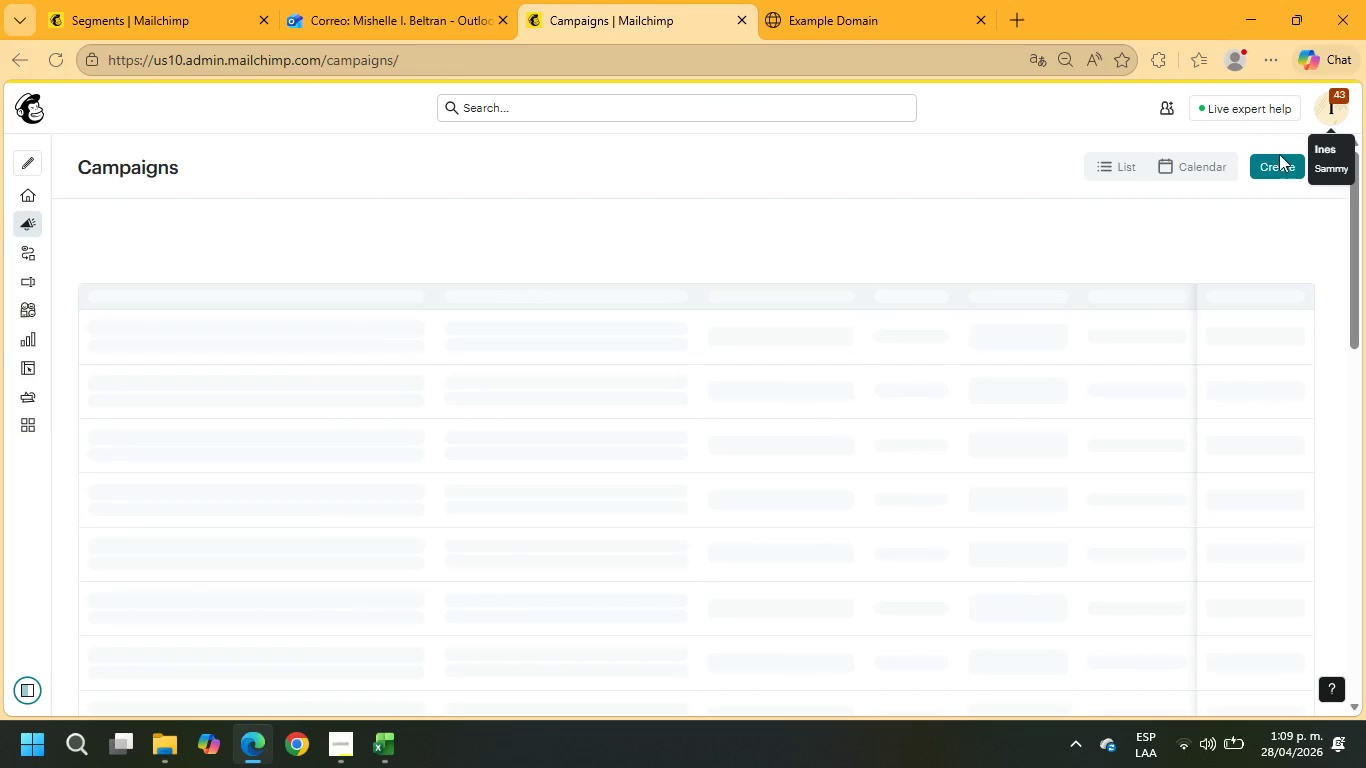 
left_click([1272, 172])
 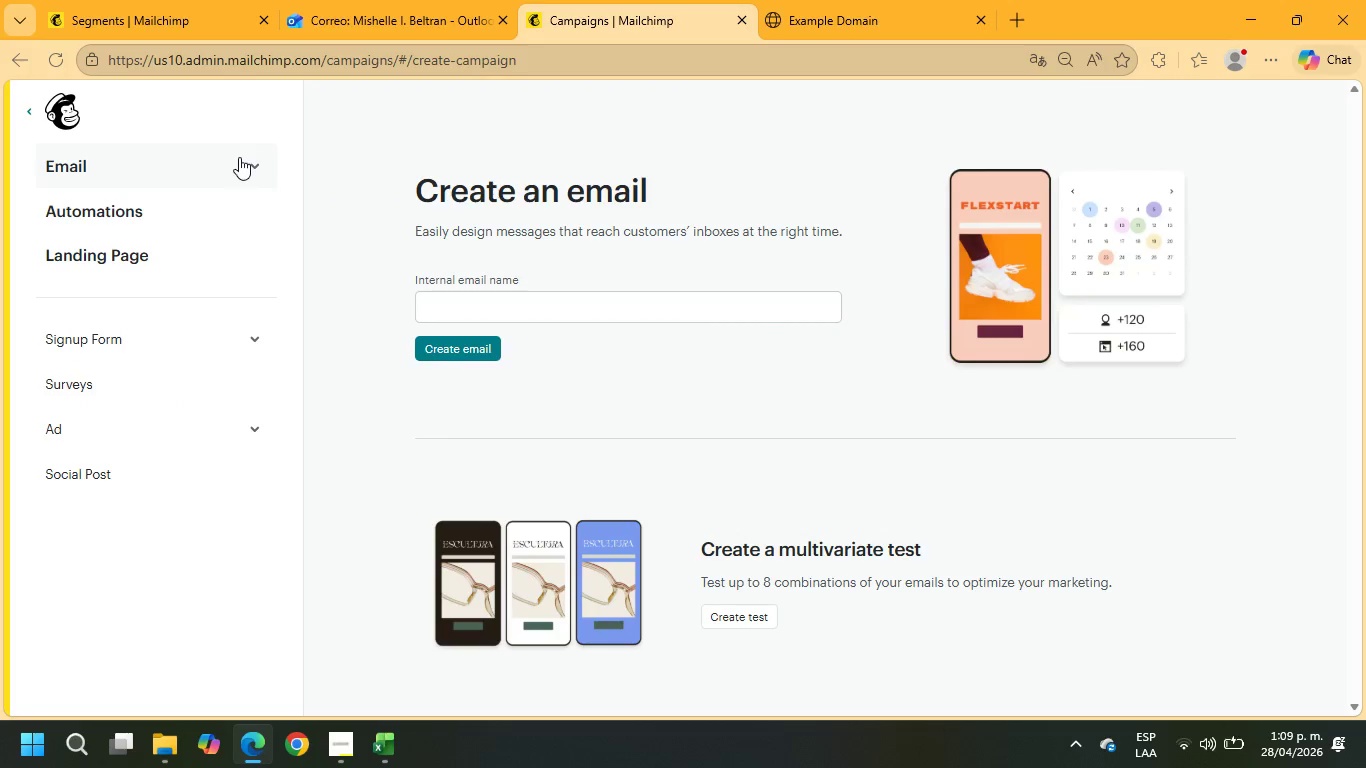 
left_click([175, 170])
 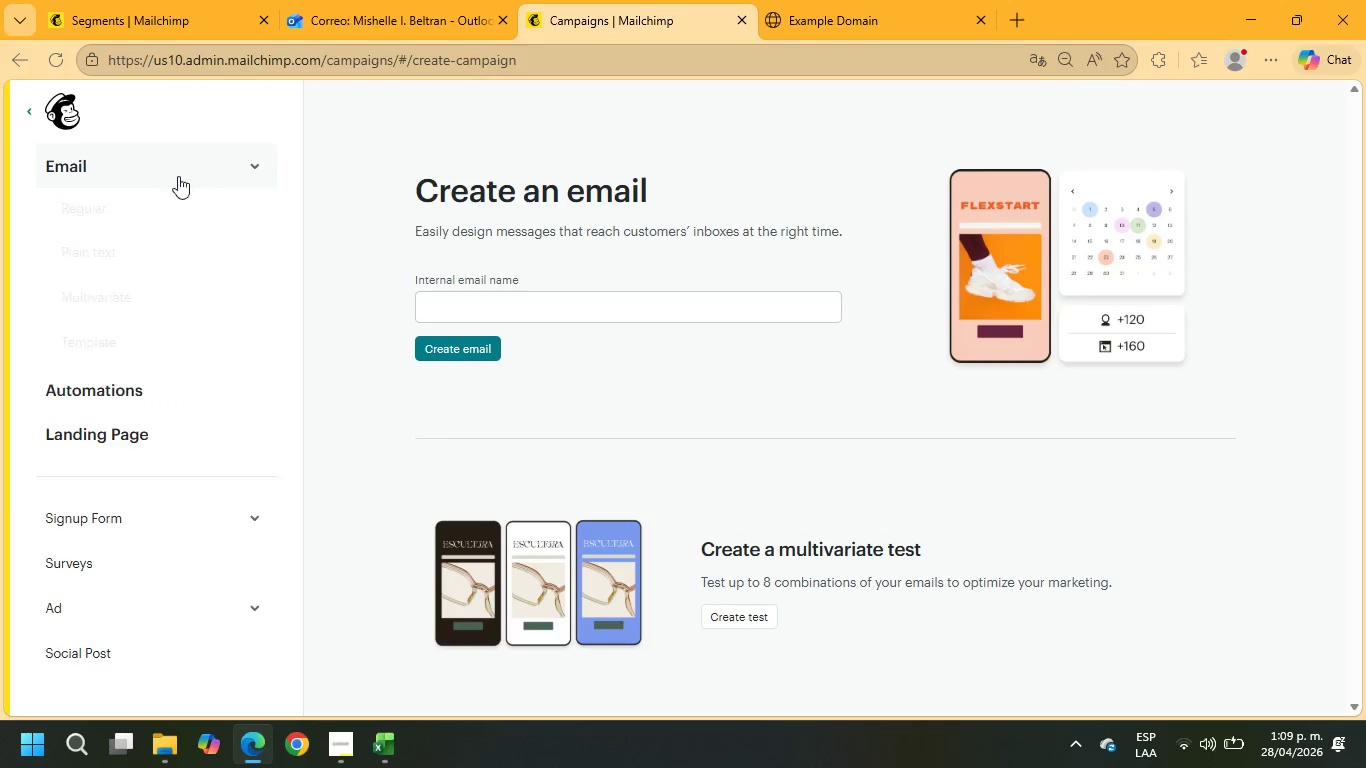 
mouse_move([203, 241])
 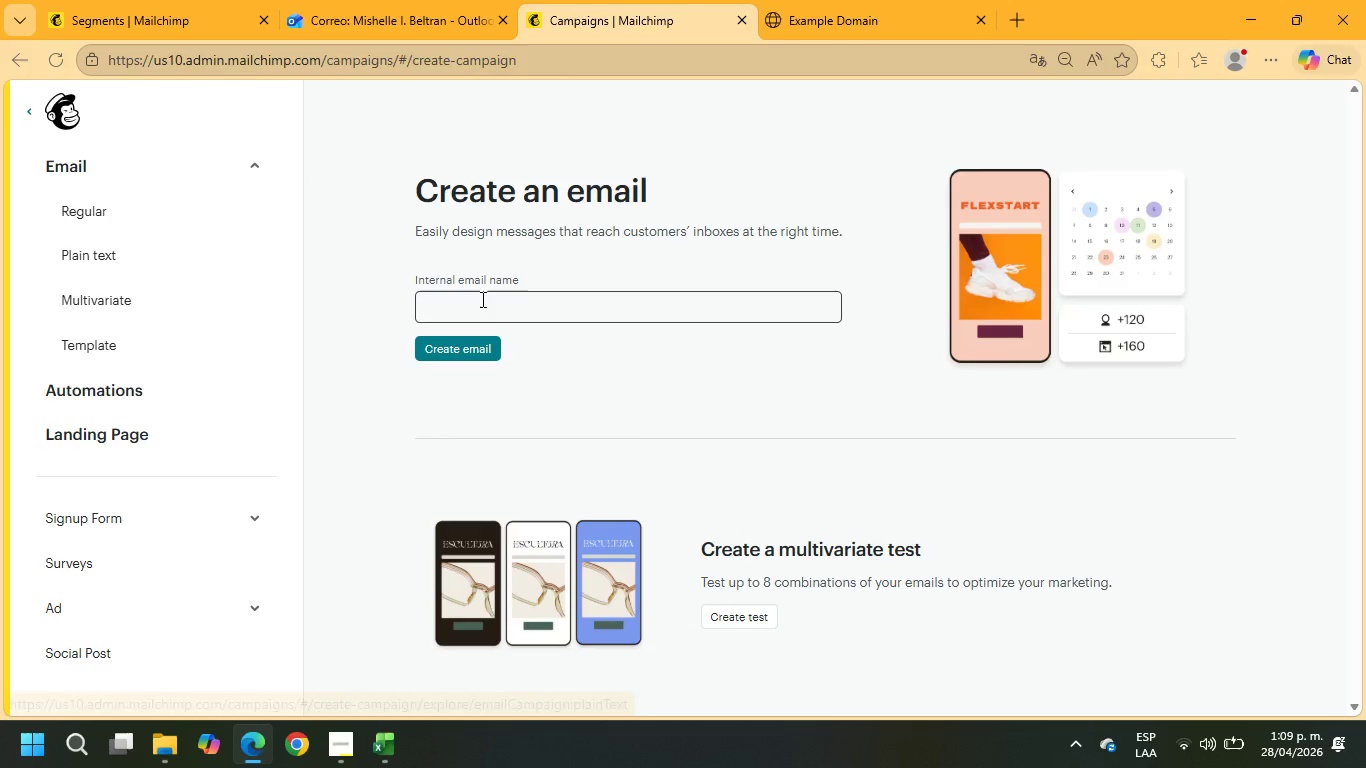 
left_click([481, 299])
 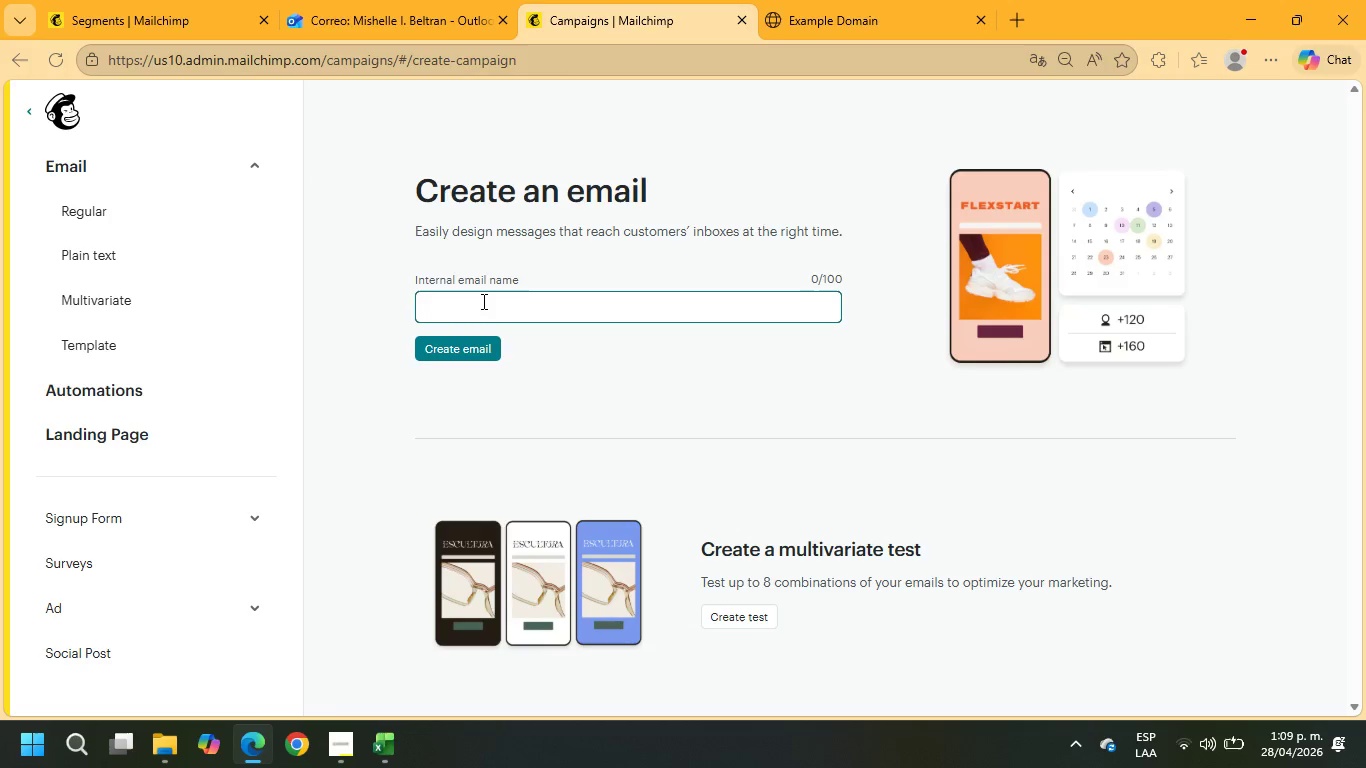 
type(email2)
 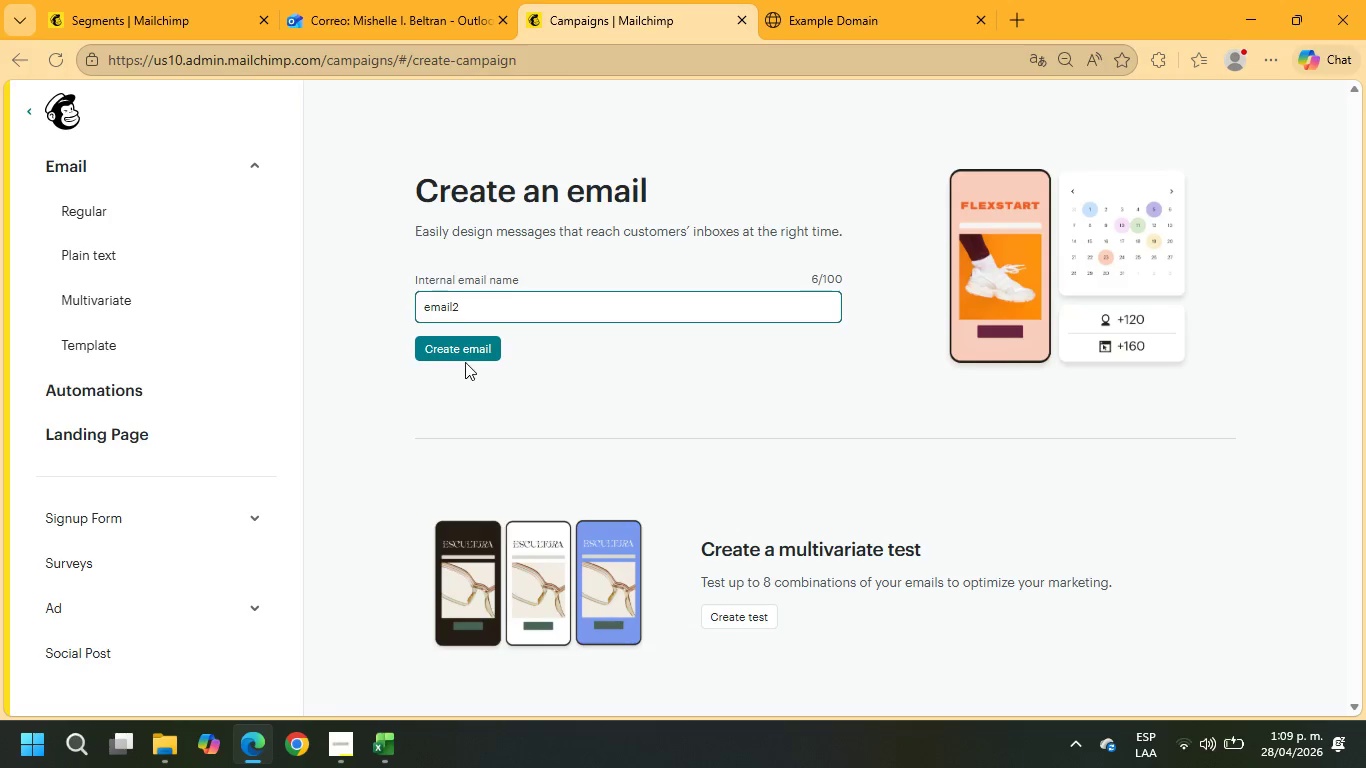 
left_click([473, 342])
 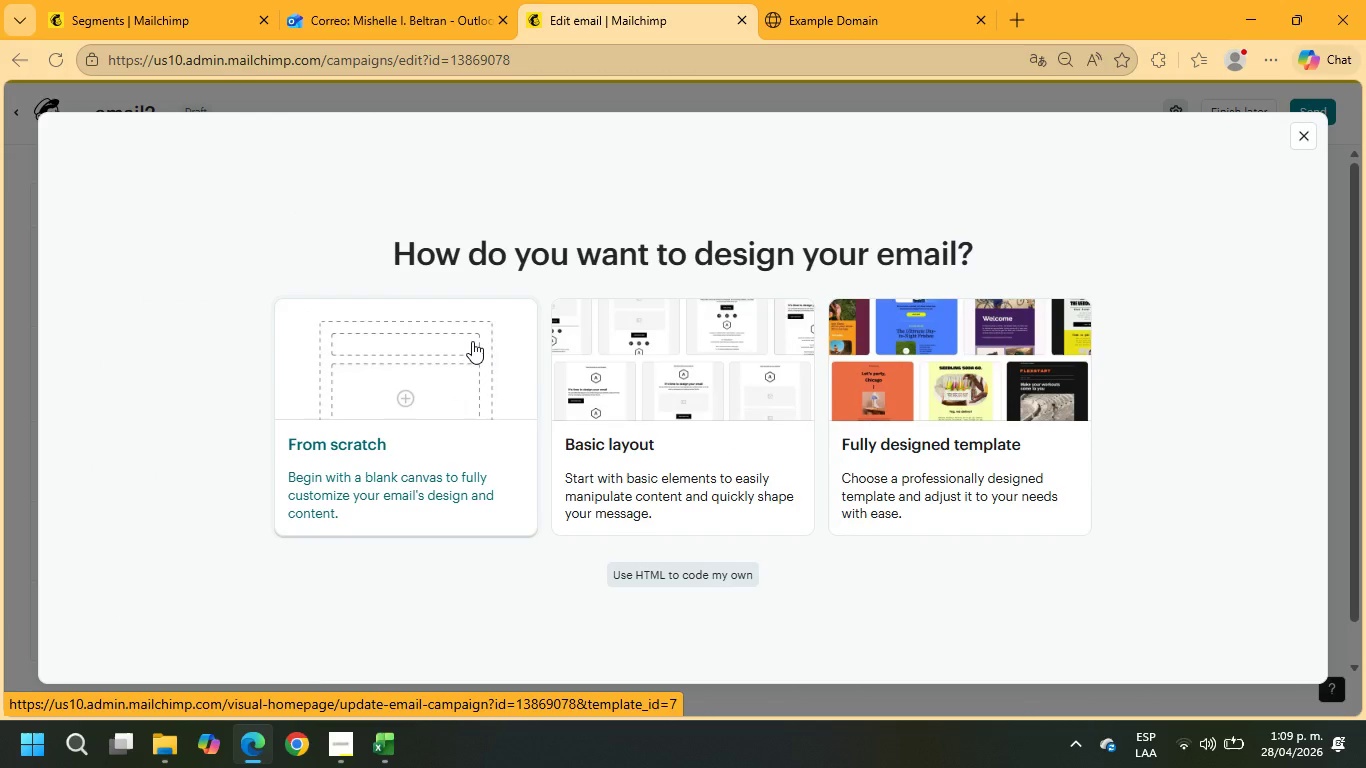 
wait(18.64)
 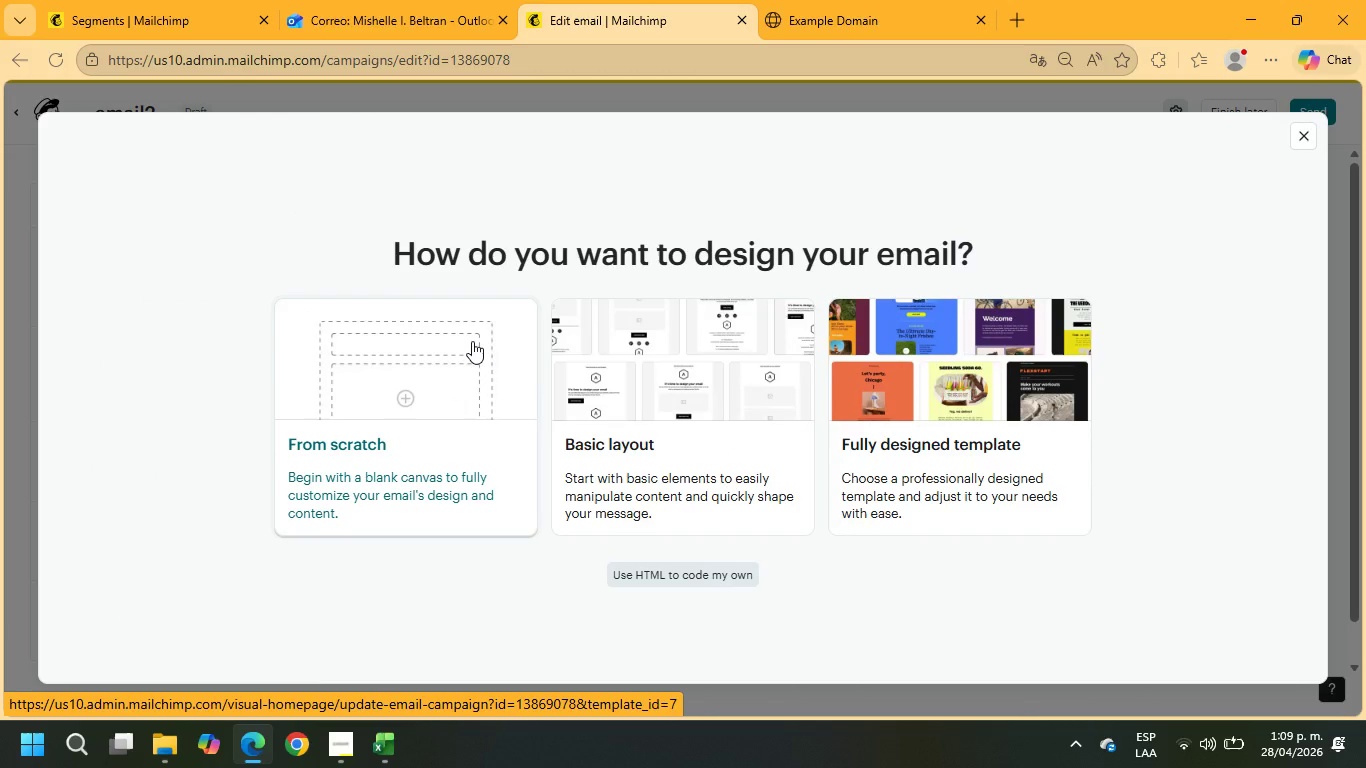 
left_click([1302, 132])
 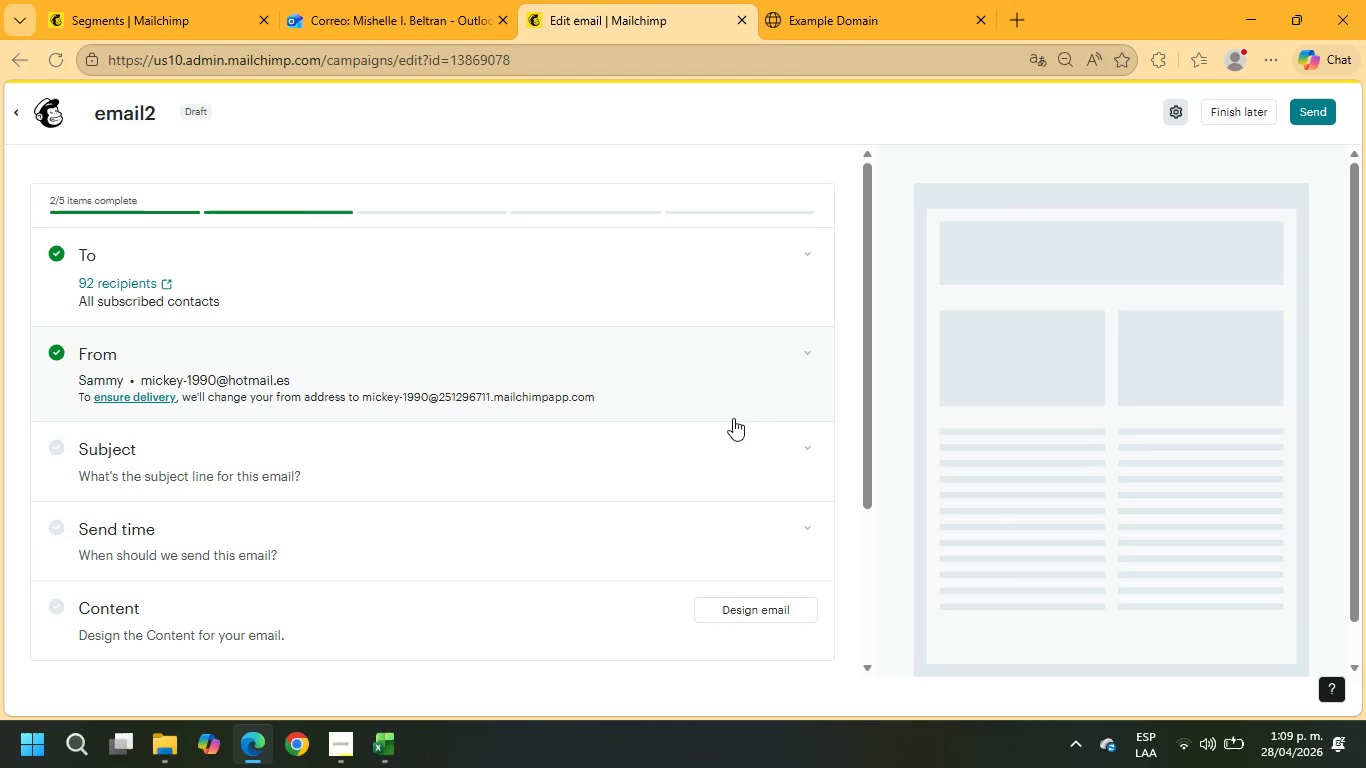 
left_click([812, 448])
 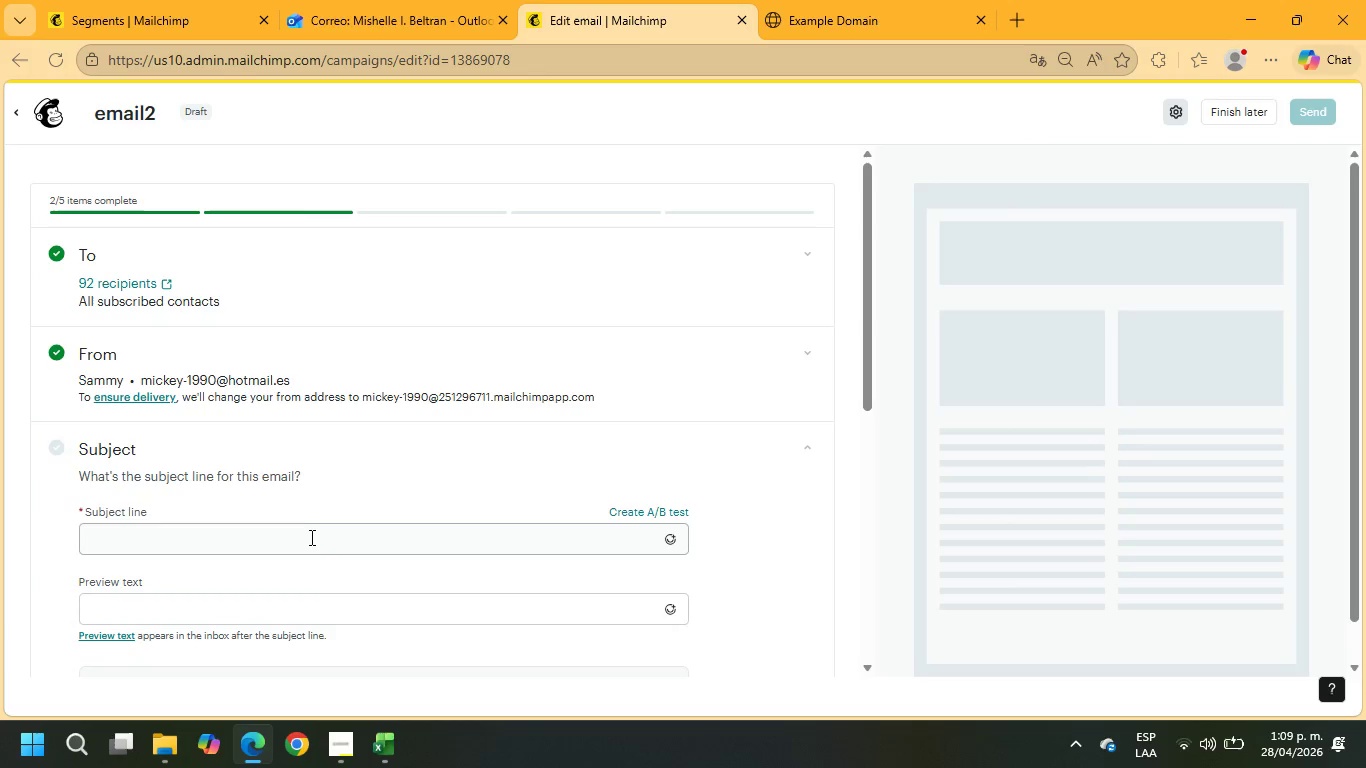 
left_click([303, 539])
 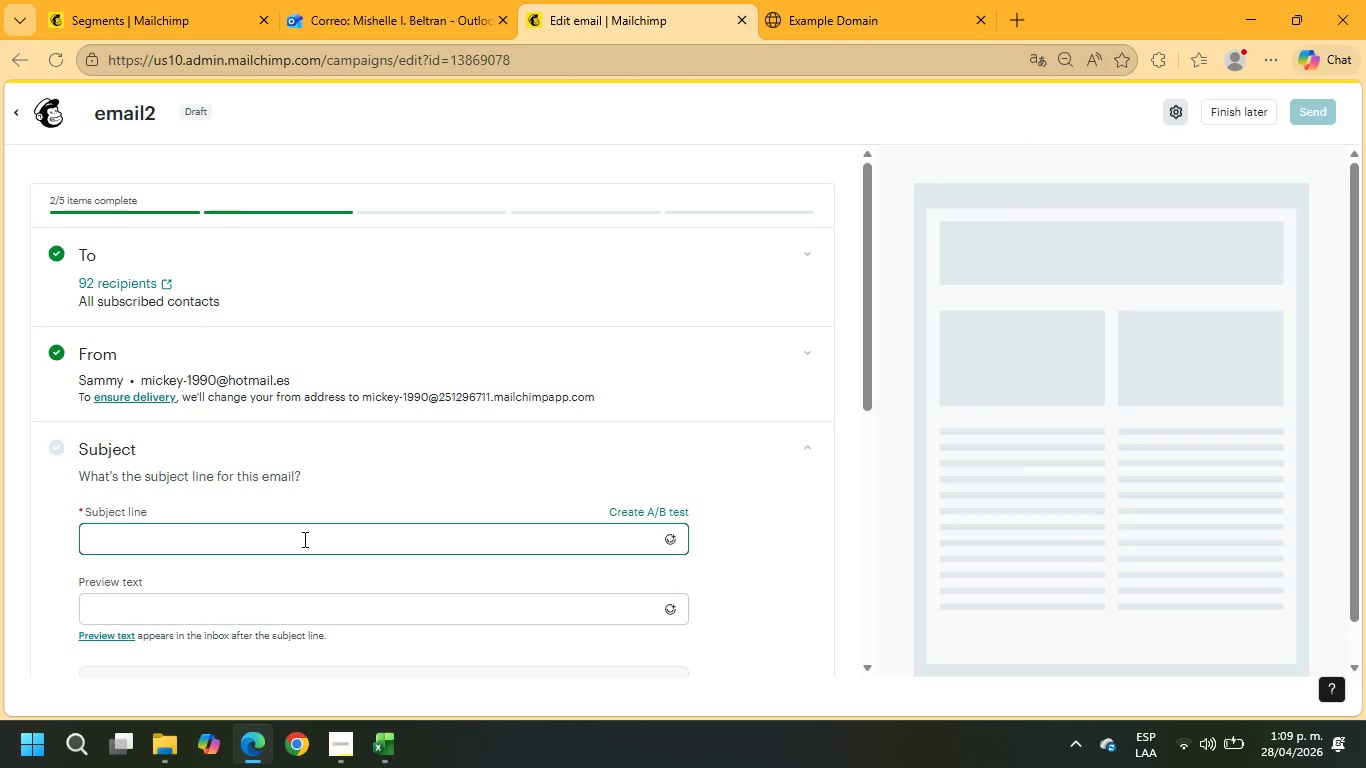 
wait(8.88)
 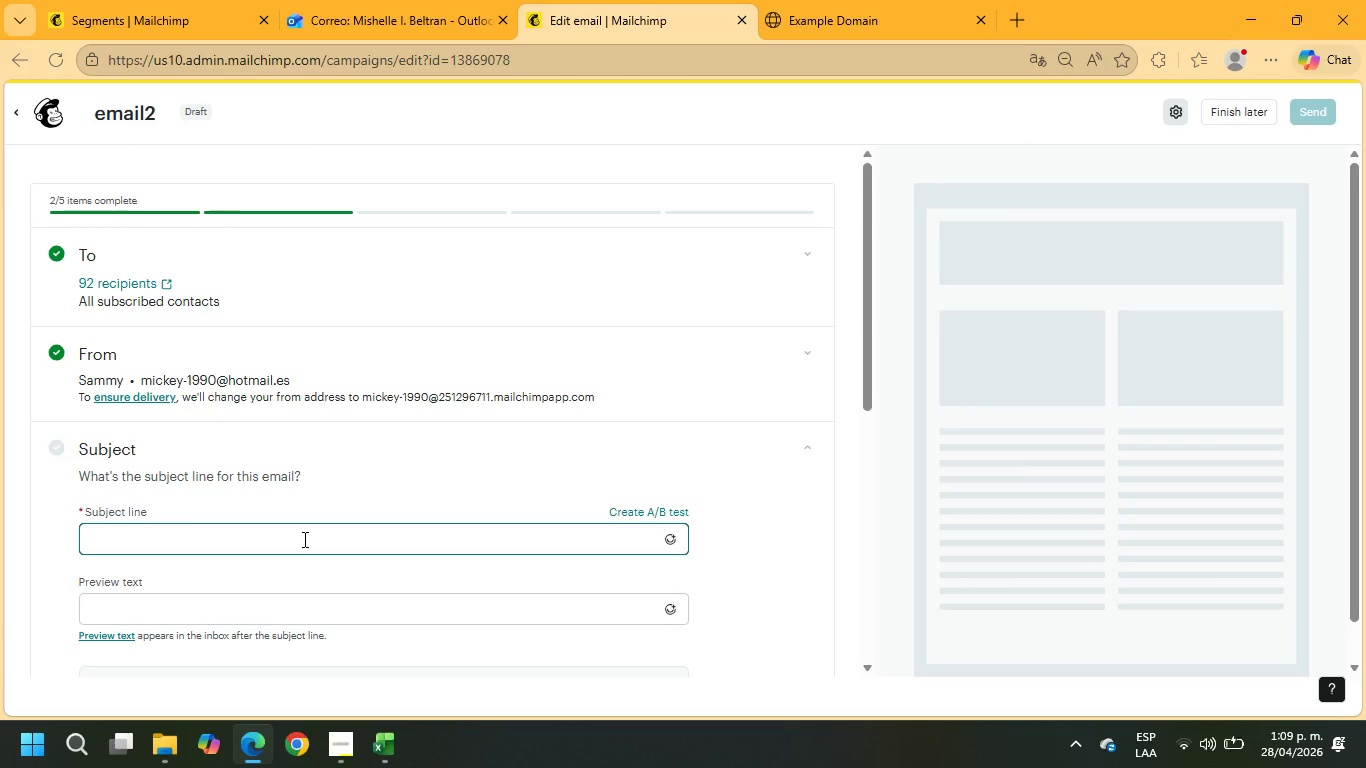 
type(Crafted for palates that notice thed)
key(Backspace)
type( difference)
 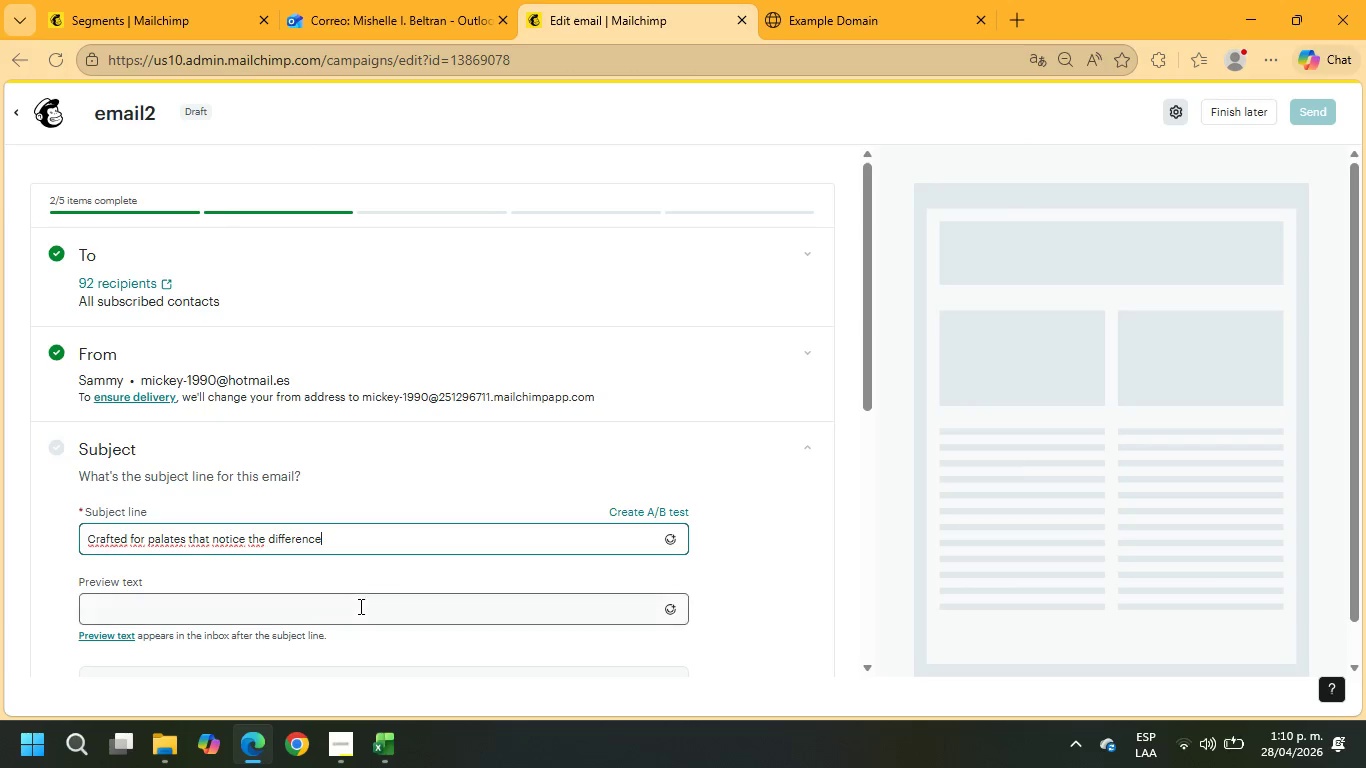 
left_click([358, 606])
 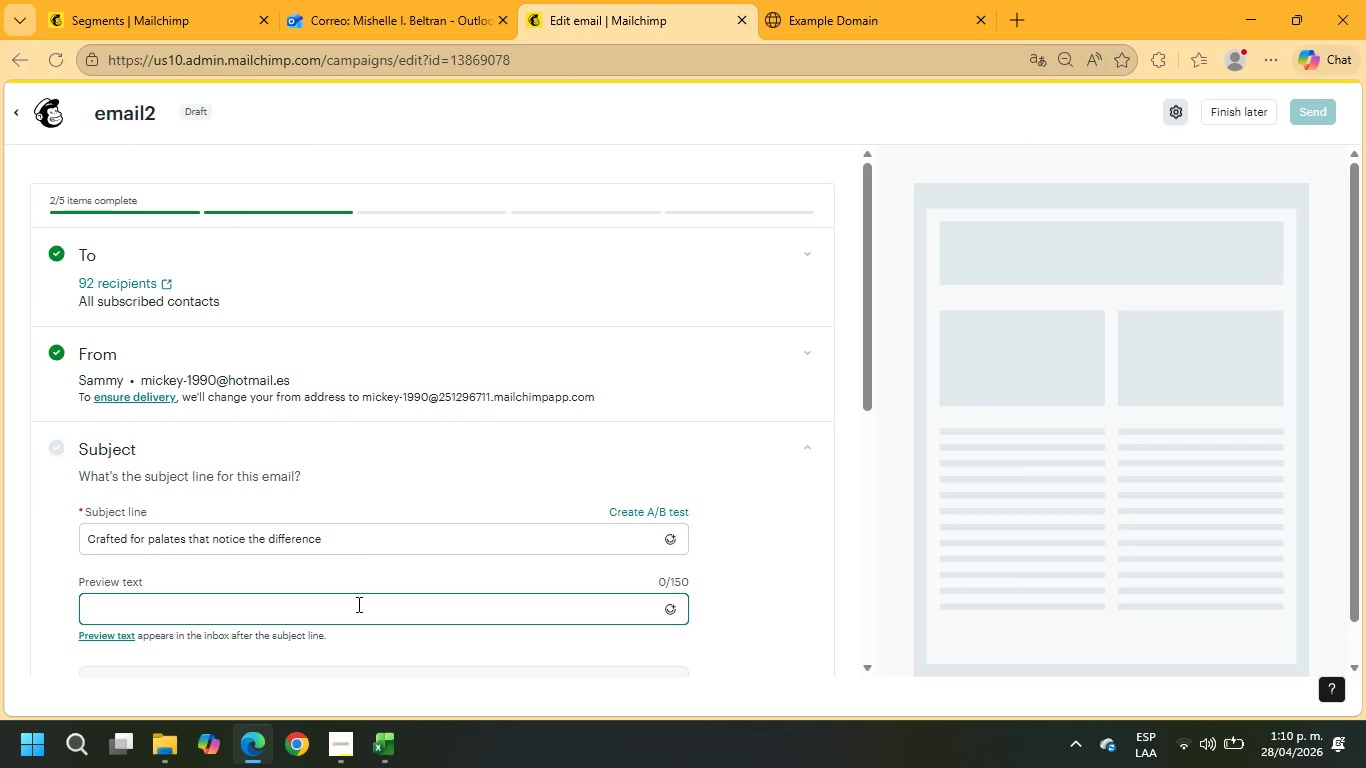 
scroll: coordinate [354, 586], scroll_direction: down, amount: 4.0
 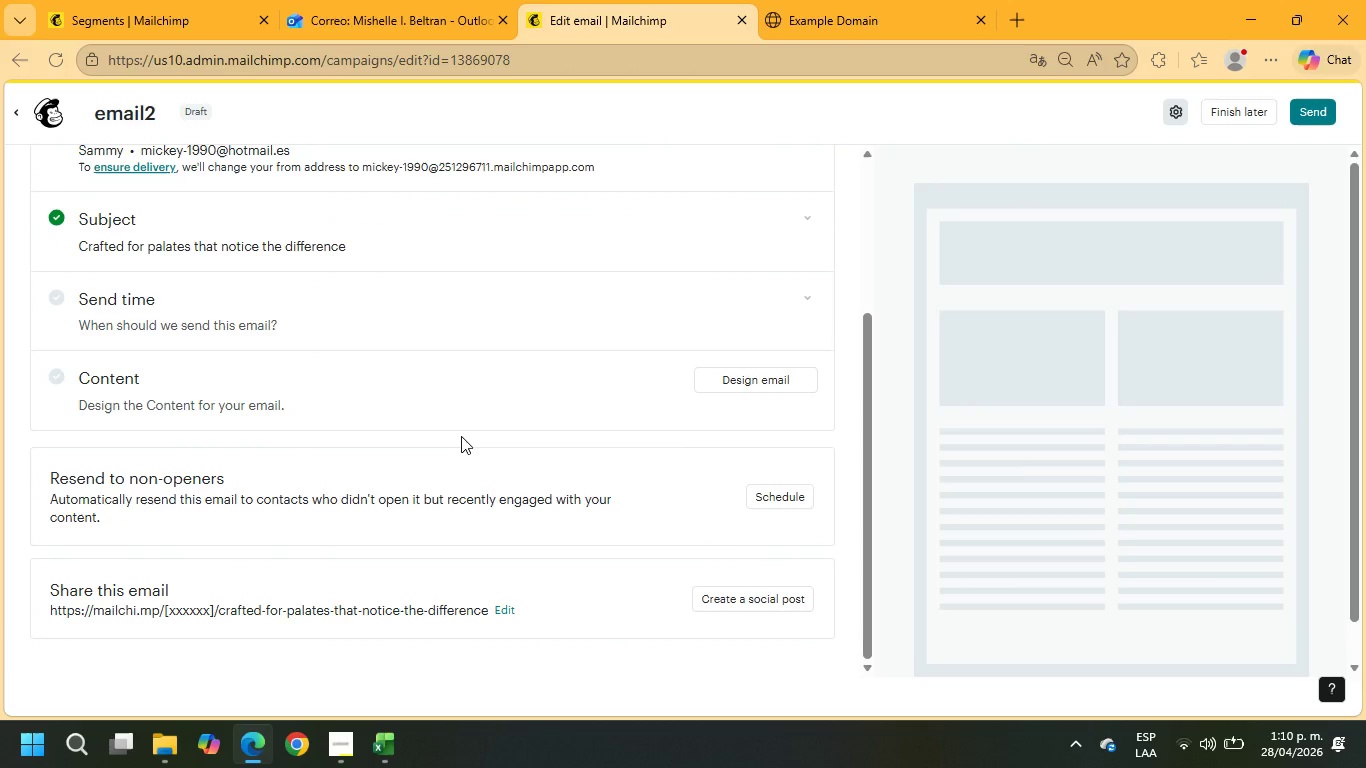 
wait(20.41)
 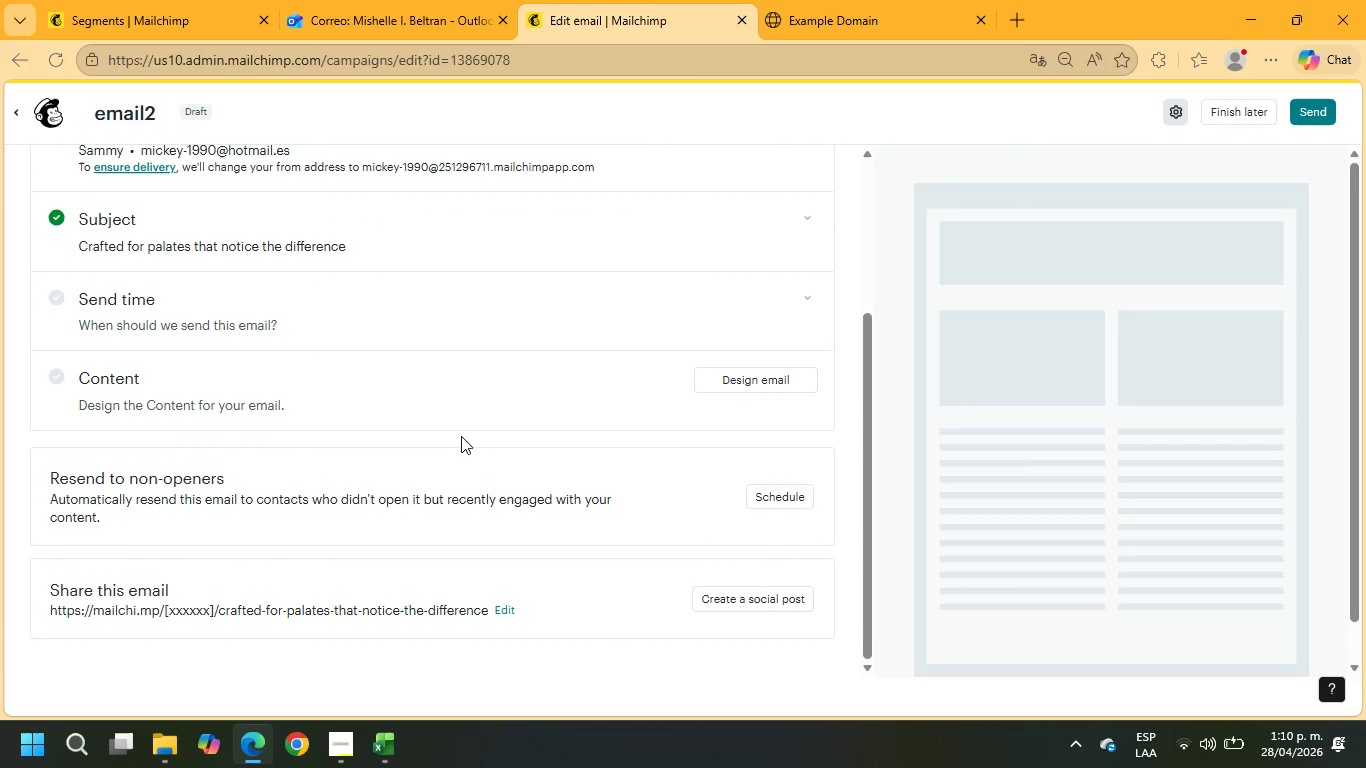 
left_click([769, 381])
 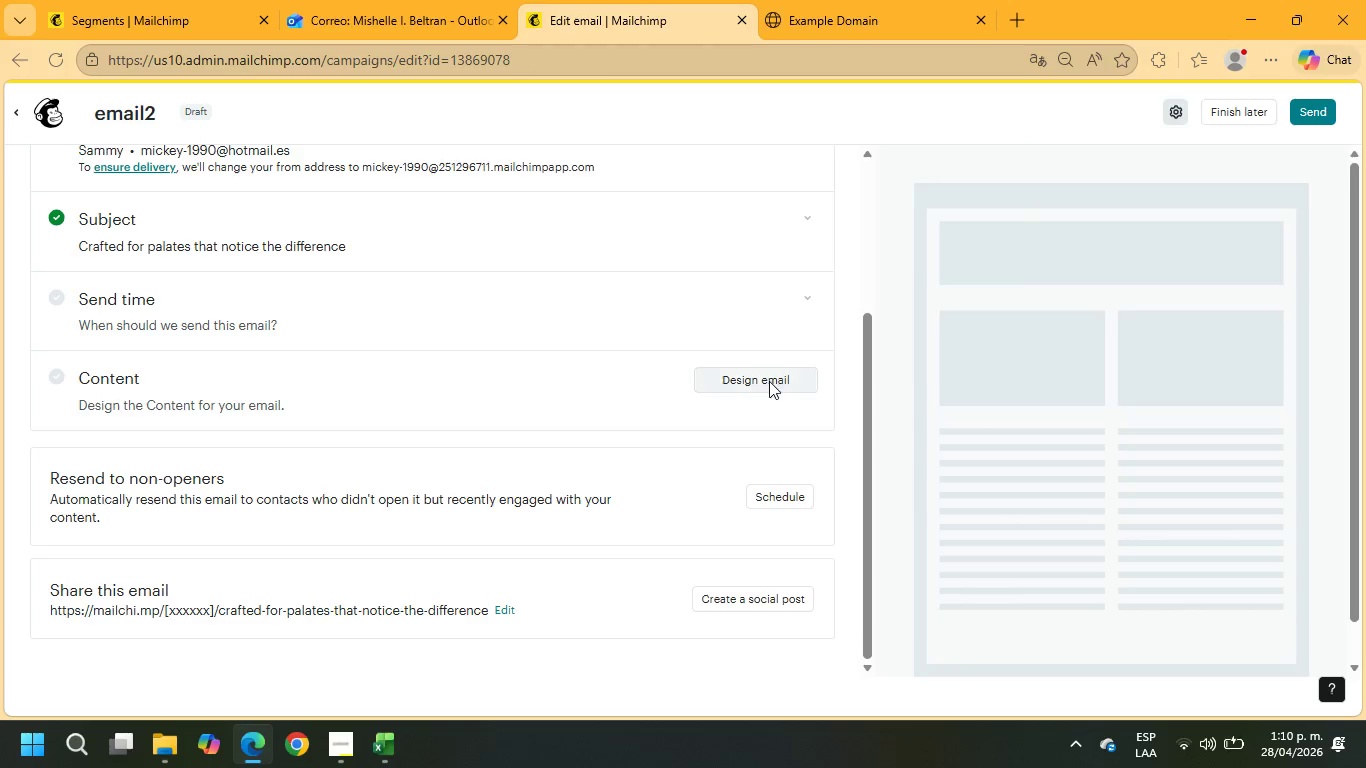 
mouse_move([743, 381])
 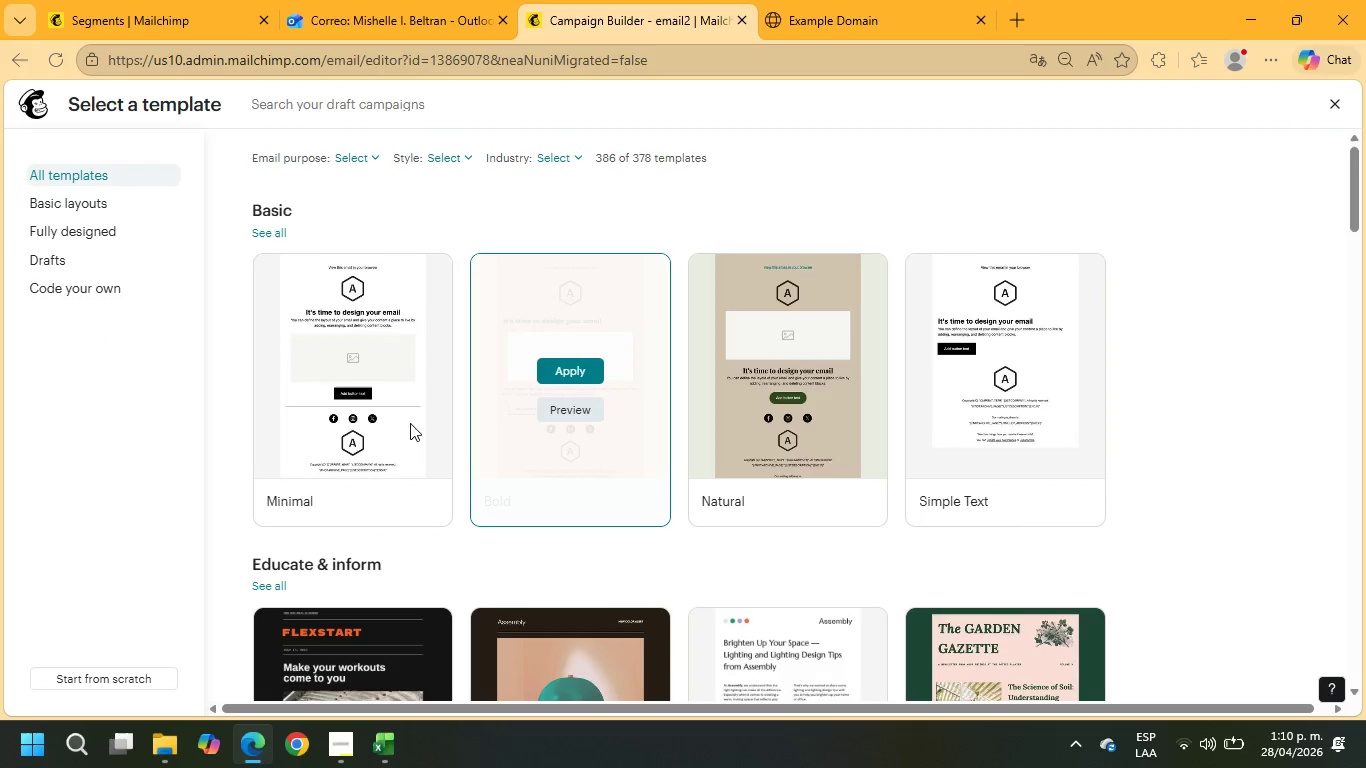 
scroll: coordinate [420, 463], scroll_direction: down, amount: 4.0
 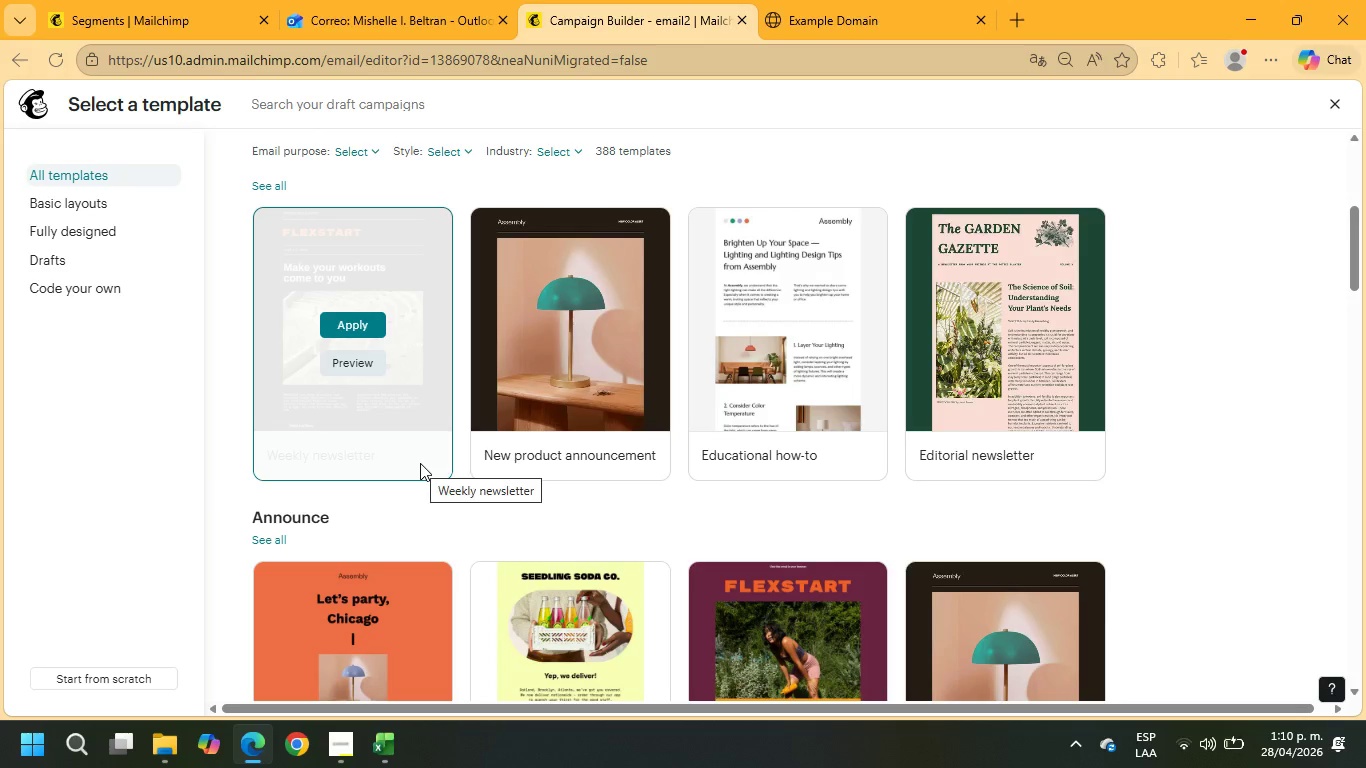 
scroll: coordinate [470, 443], scroll_direction: up, amount: 11.0
 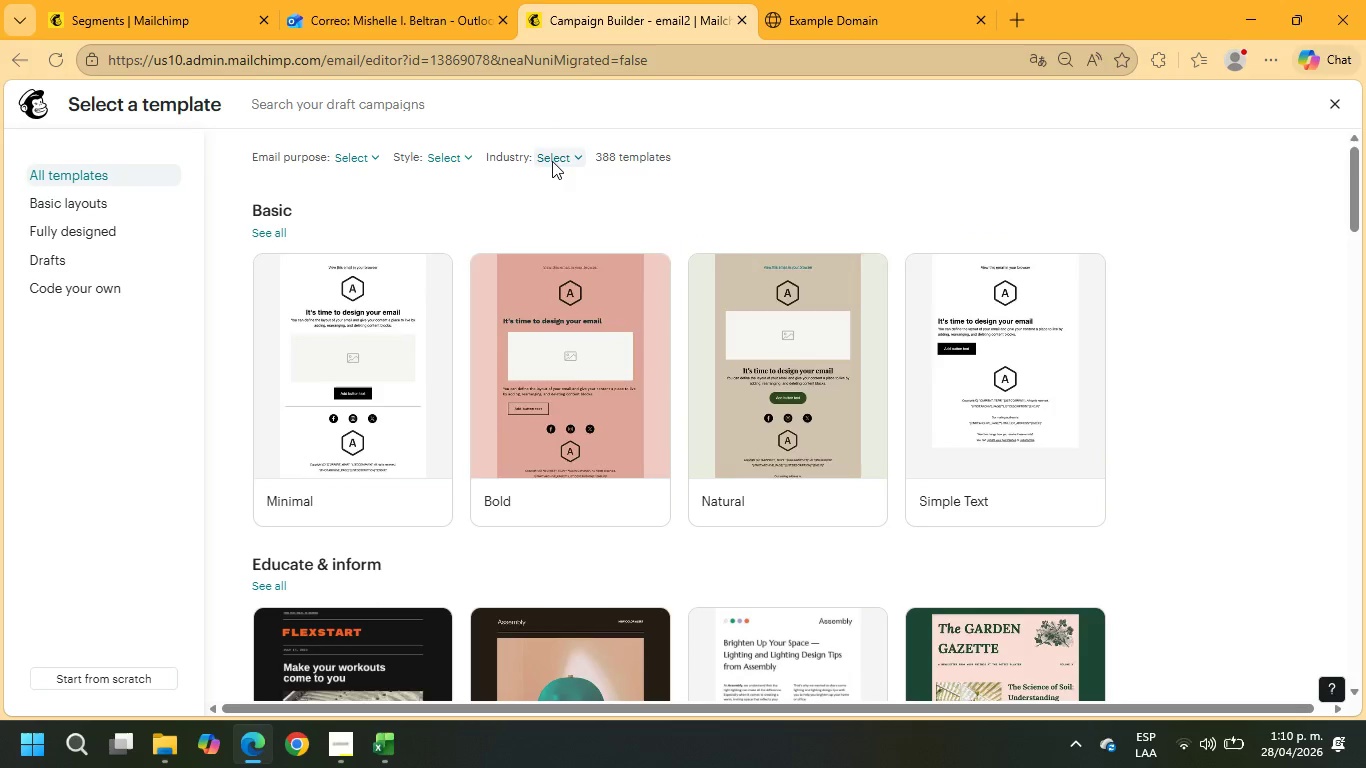 
left_click([552, 167])
 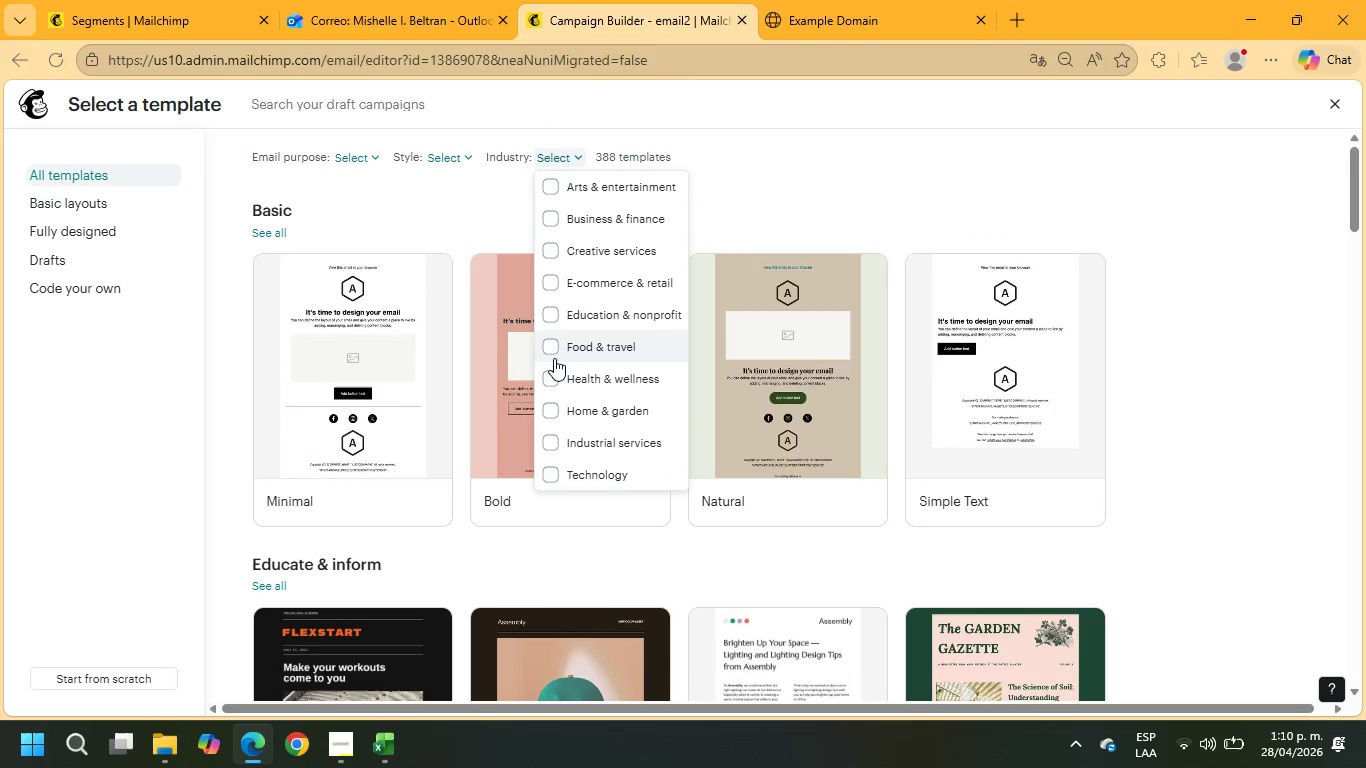 
left_click([436, 165])
 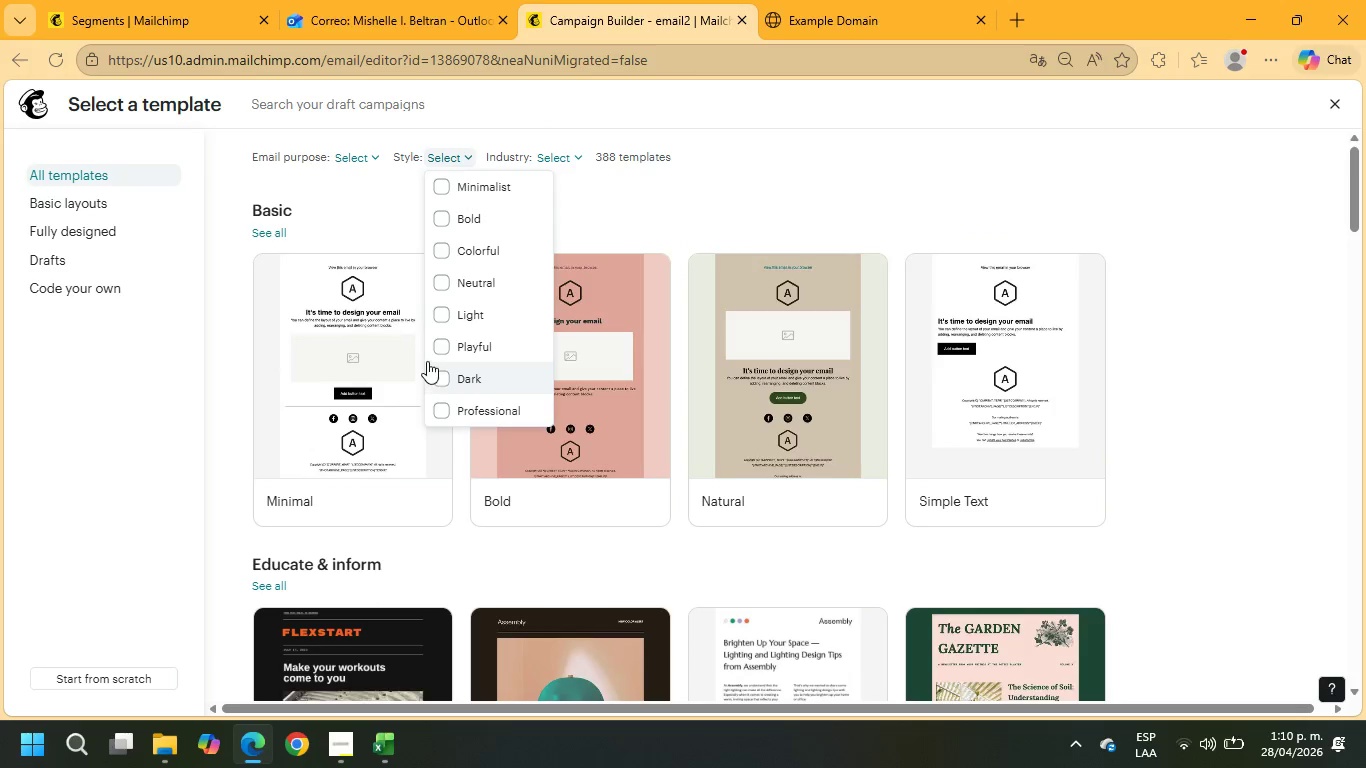 
left_click([433, 375])
 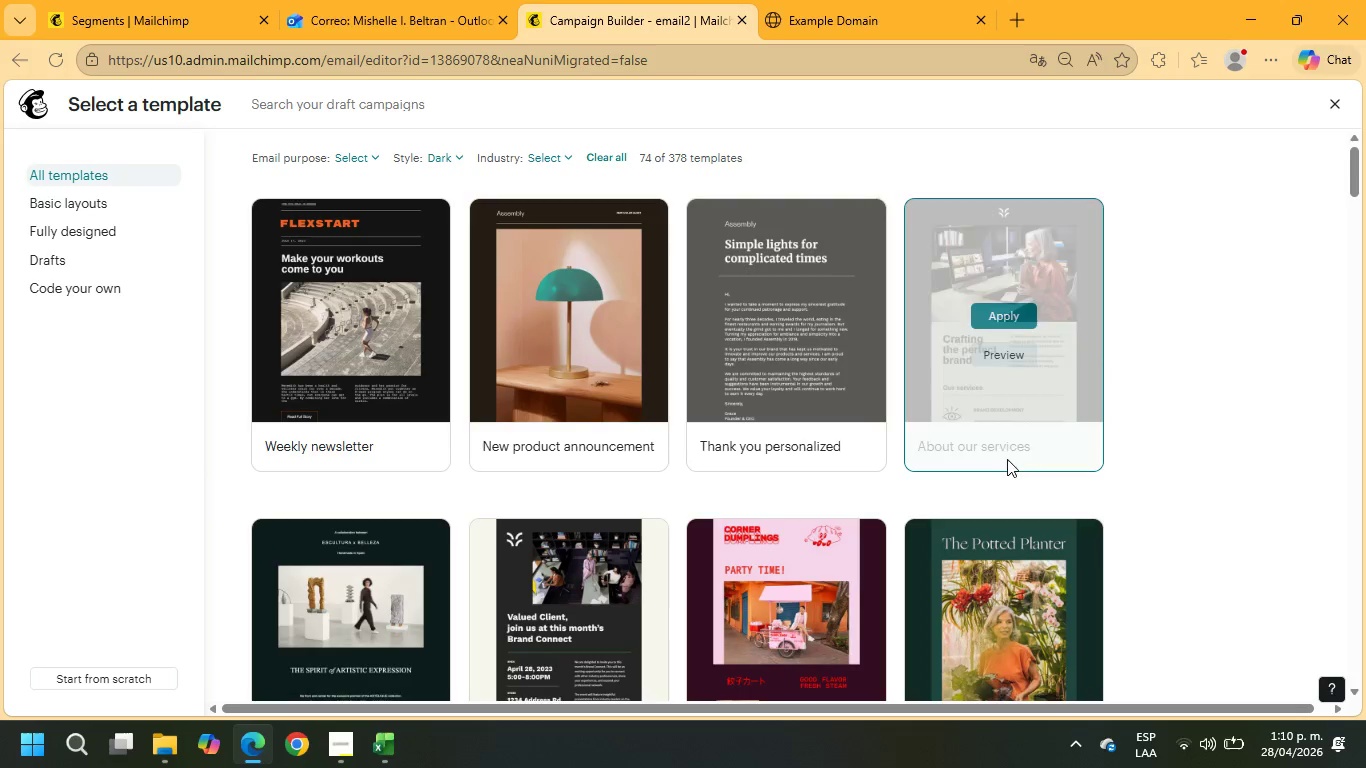 
mouse_move([585, 432])
 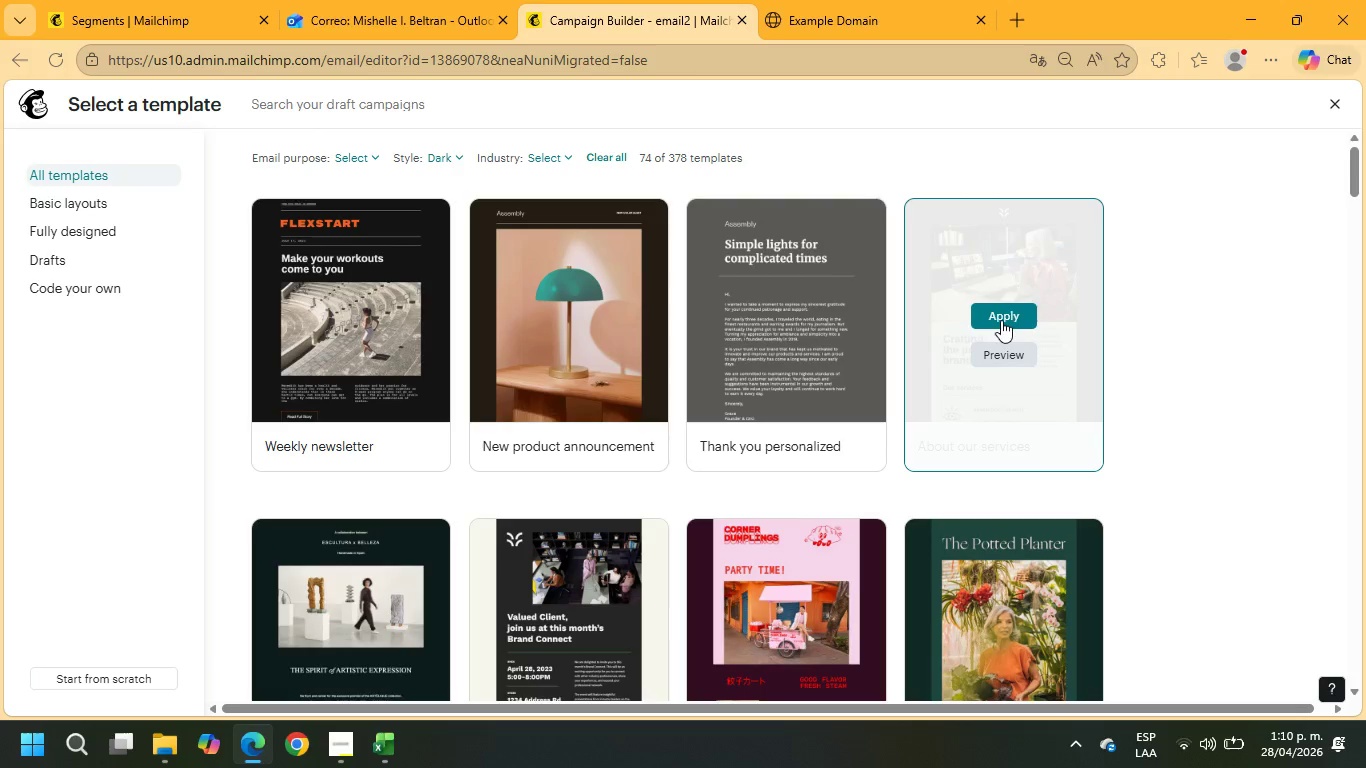 
left_click([1001, 314])
 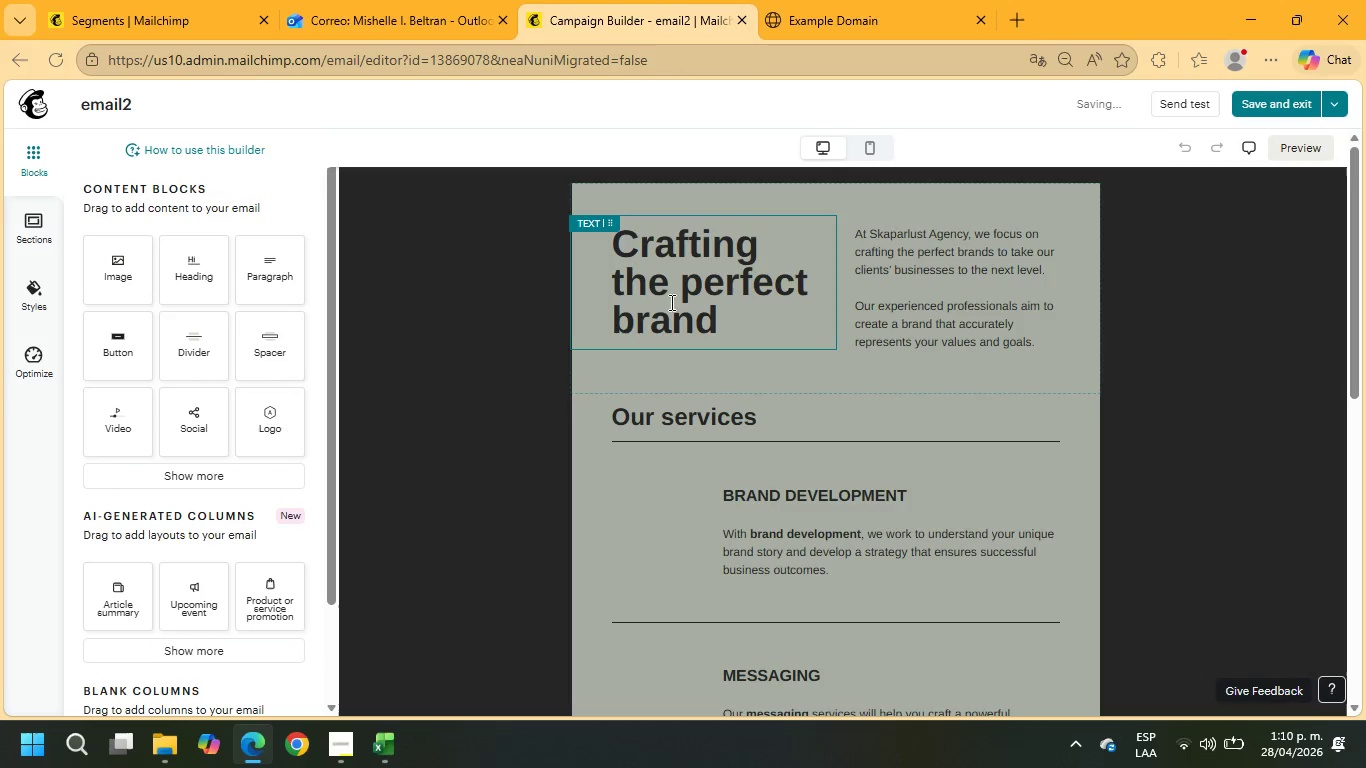 
wait(5.91)
 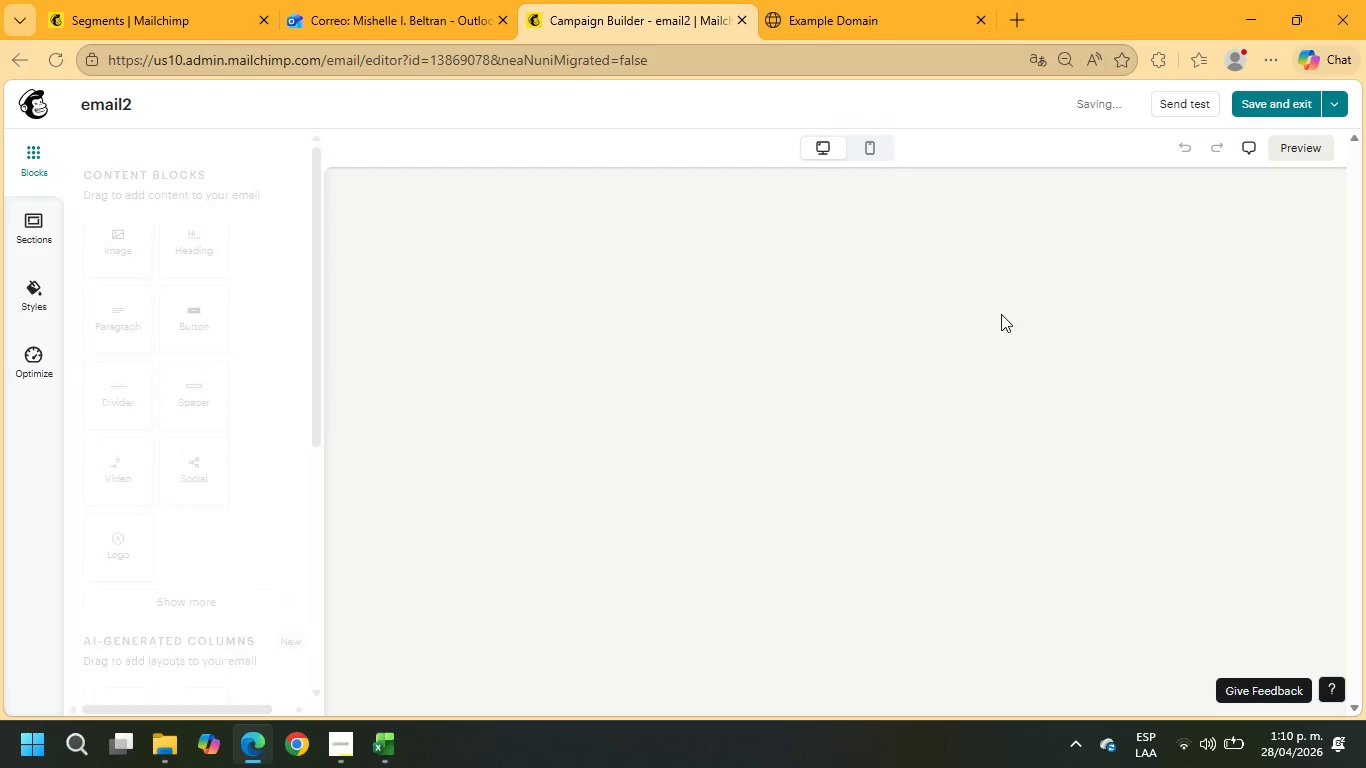 
left_click([843, 221])
 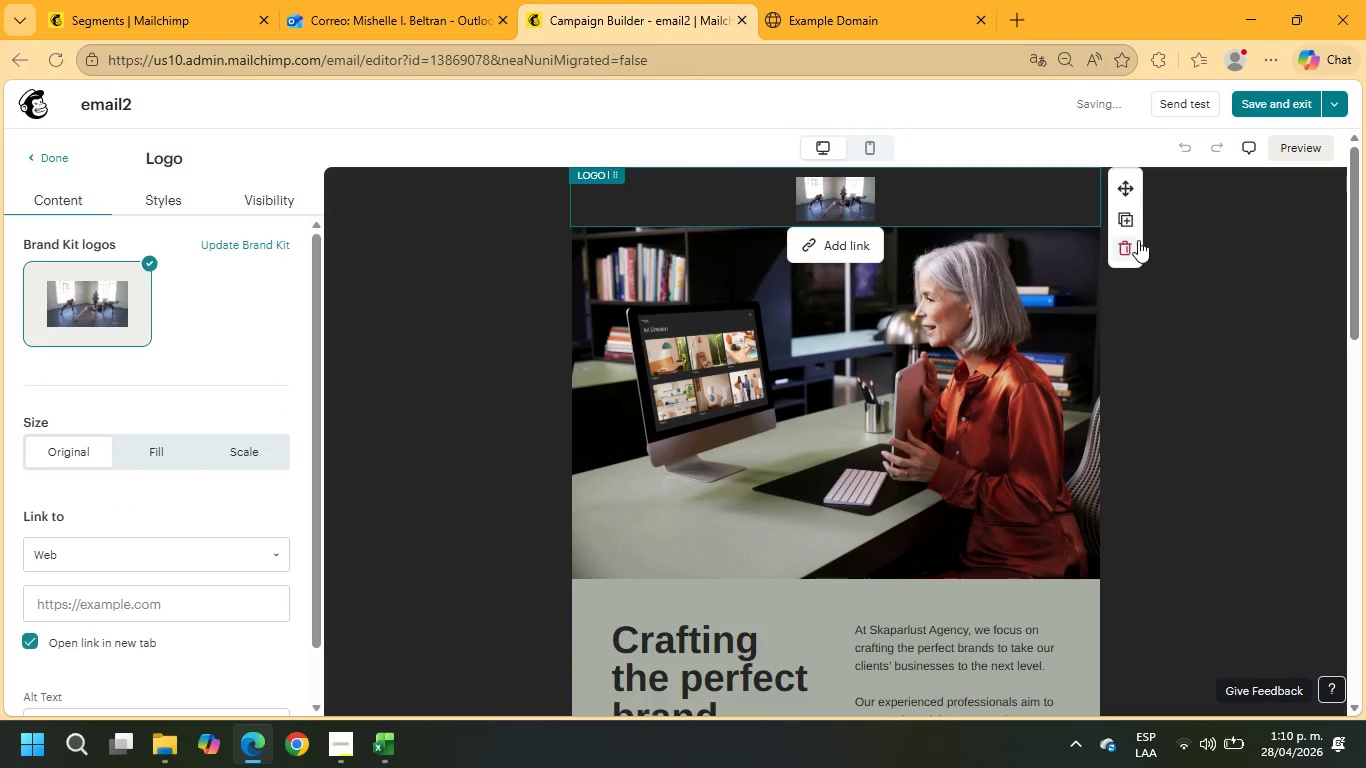 
left_click([1129, 245])
 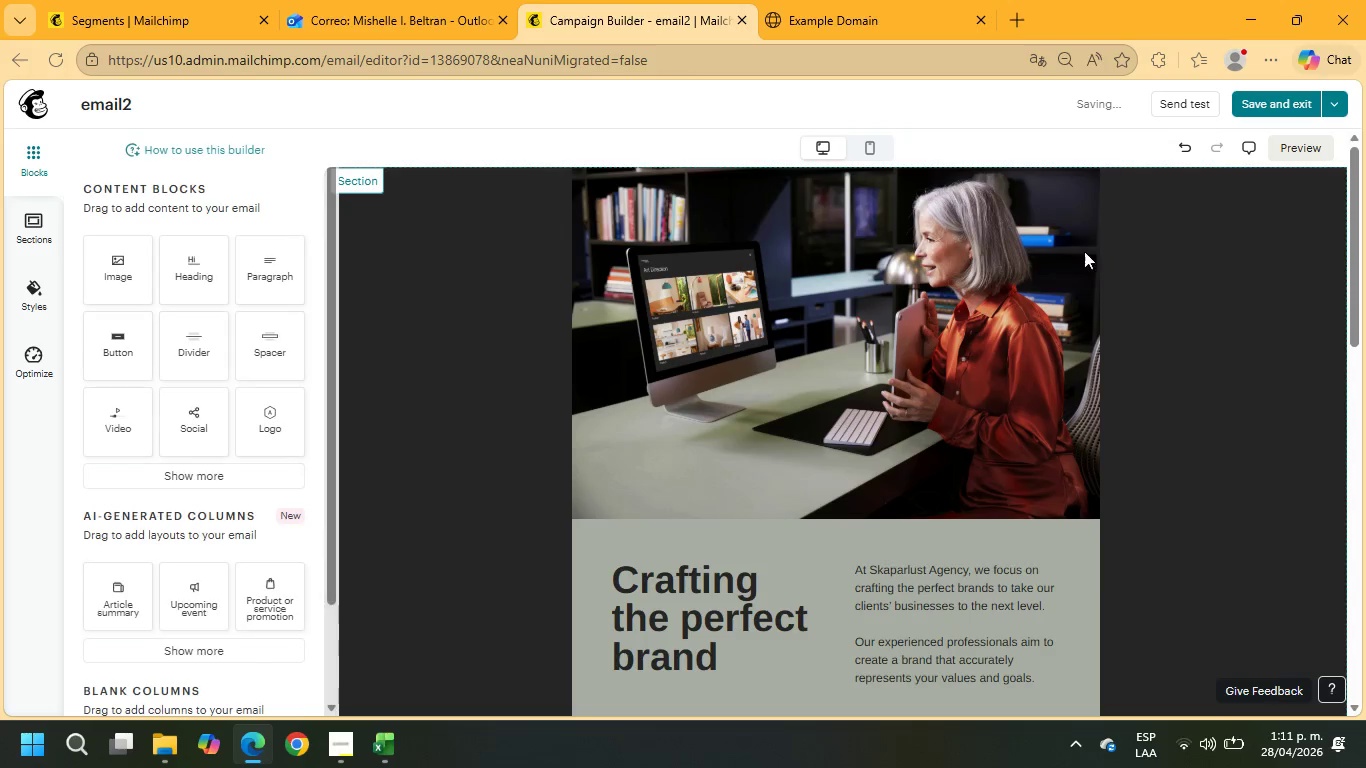 
left_click([886, 278])
 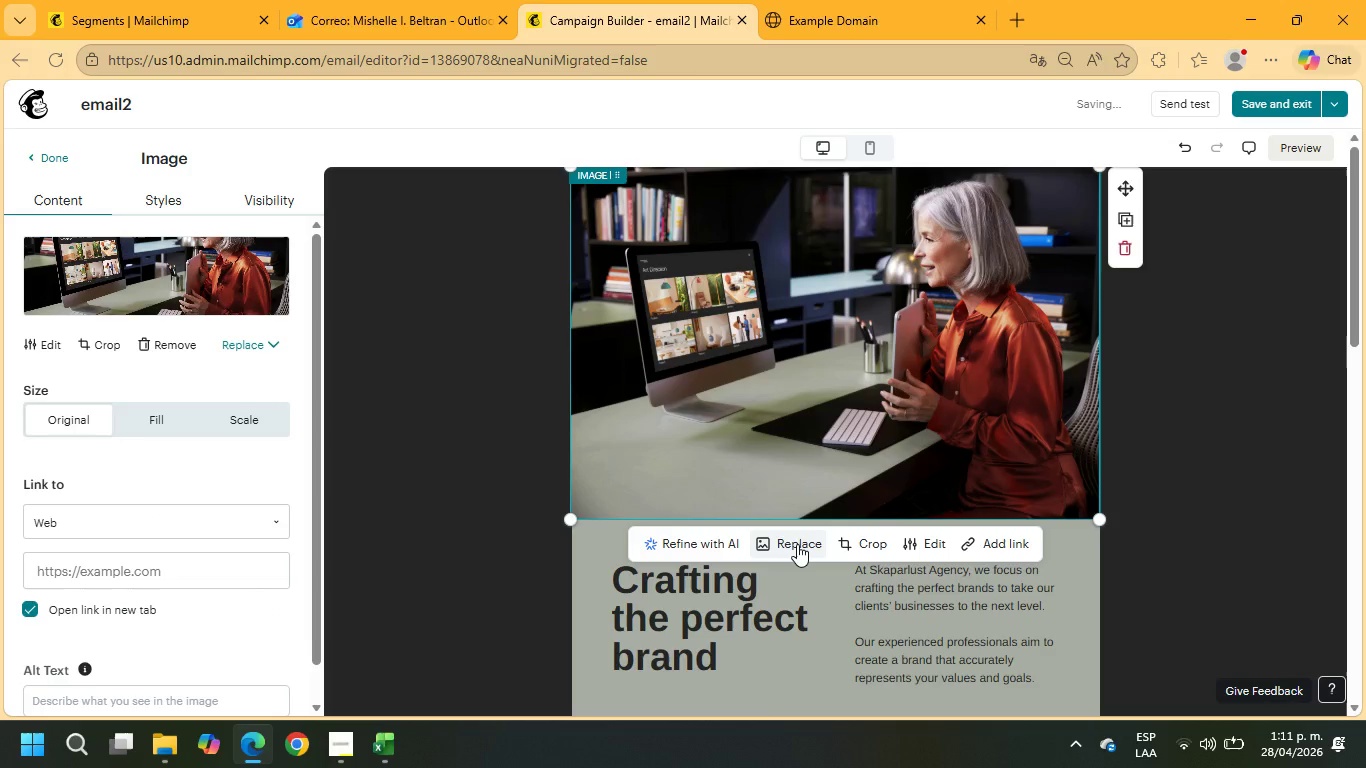 
left_click([797, 544])
 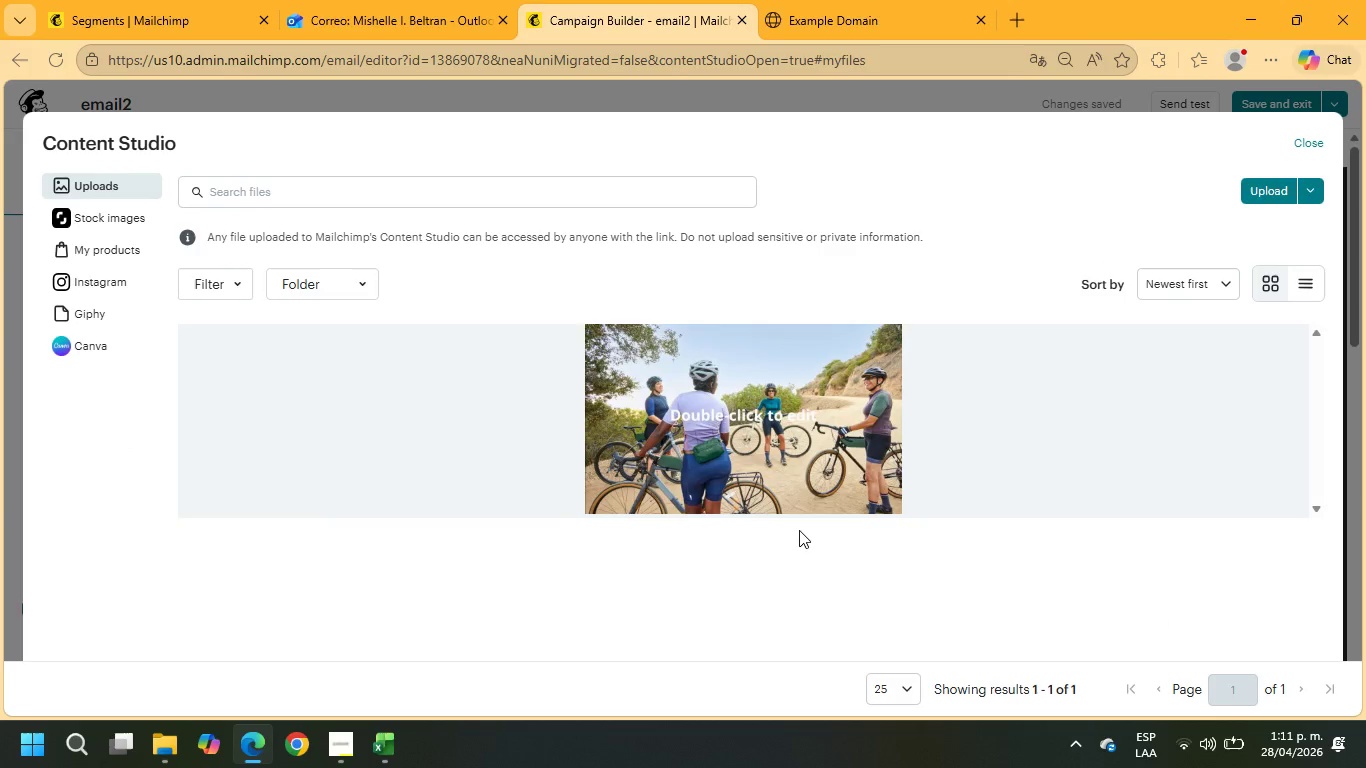 
wait(5.38)
 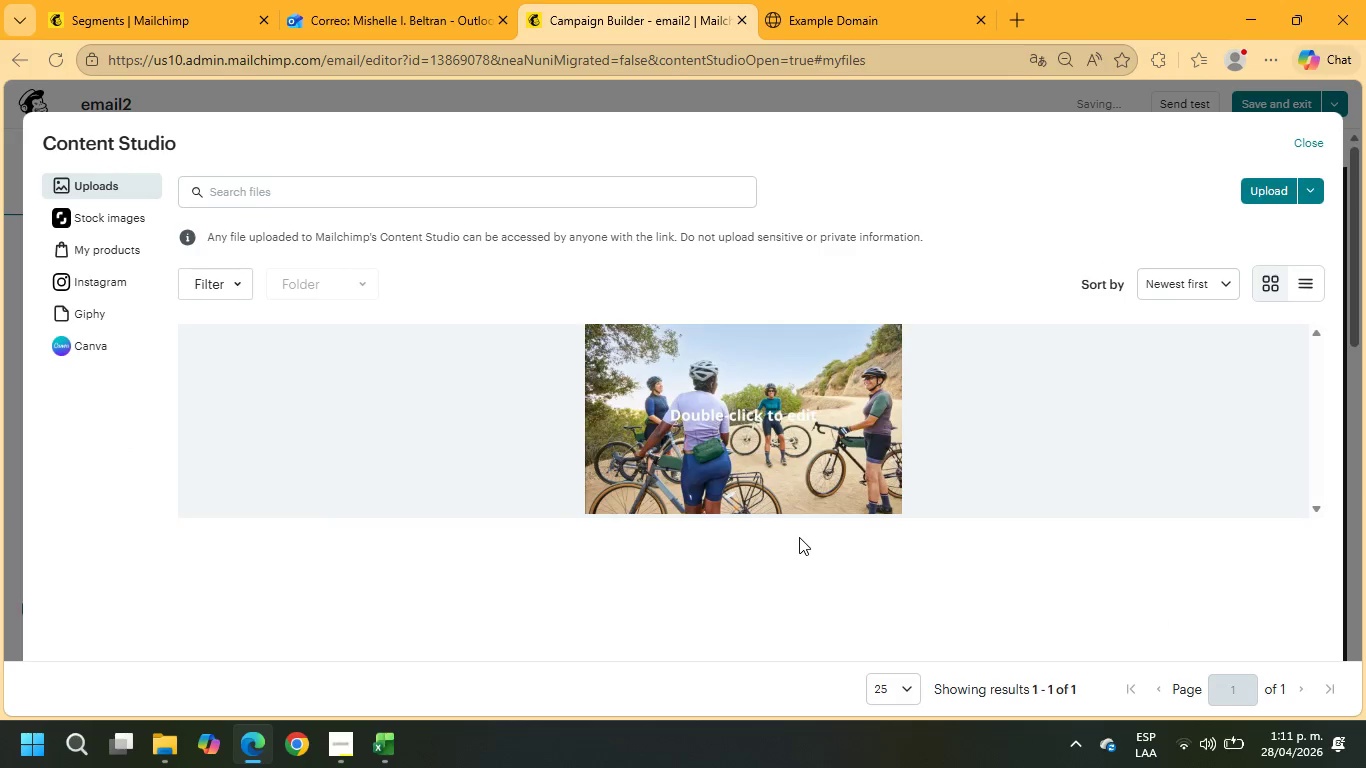 
left_click([133, 218])
 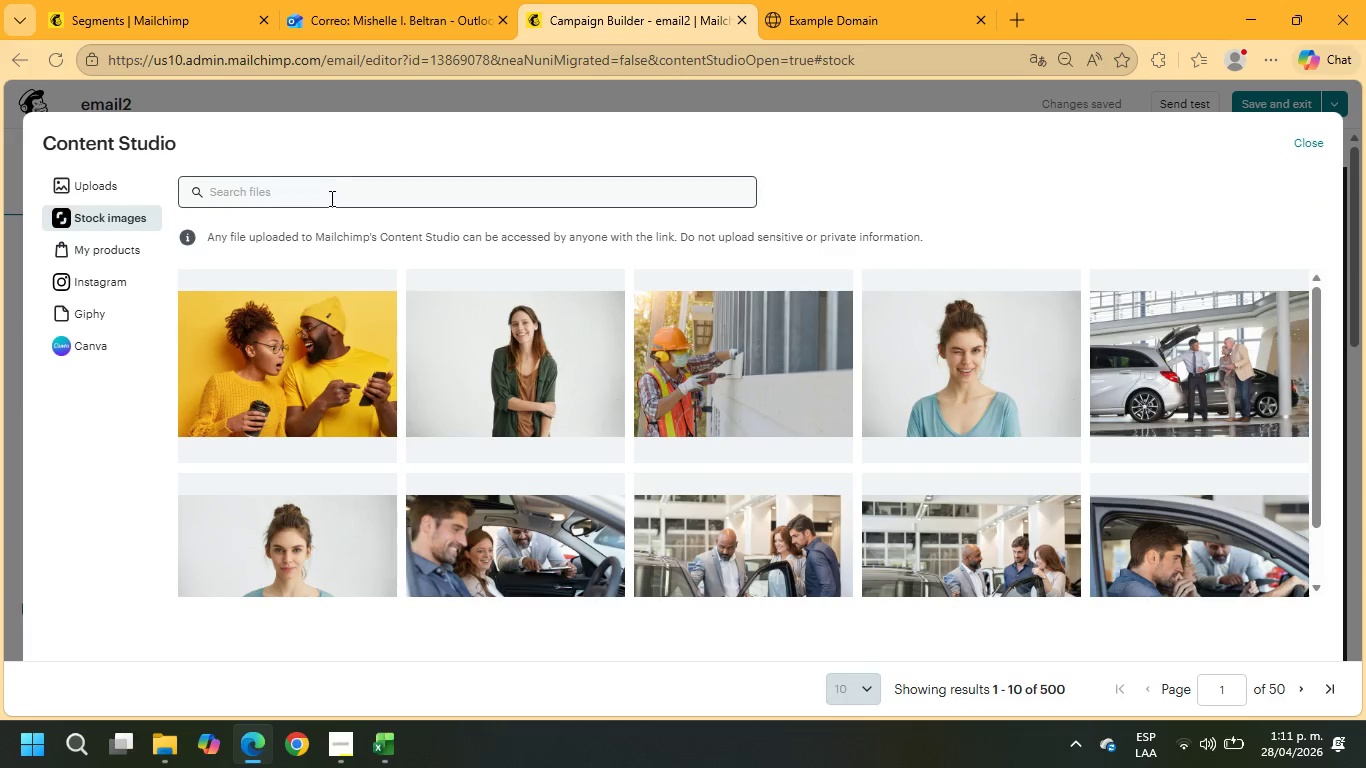 
left_click([330, 196])
 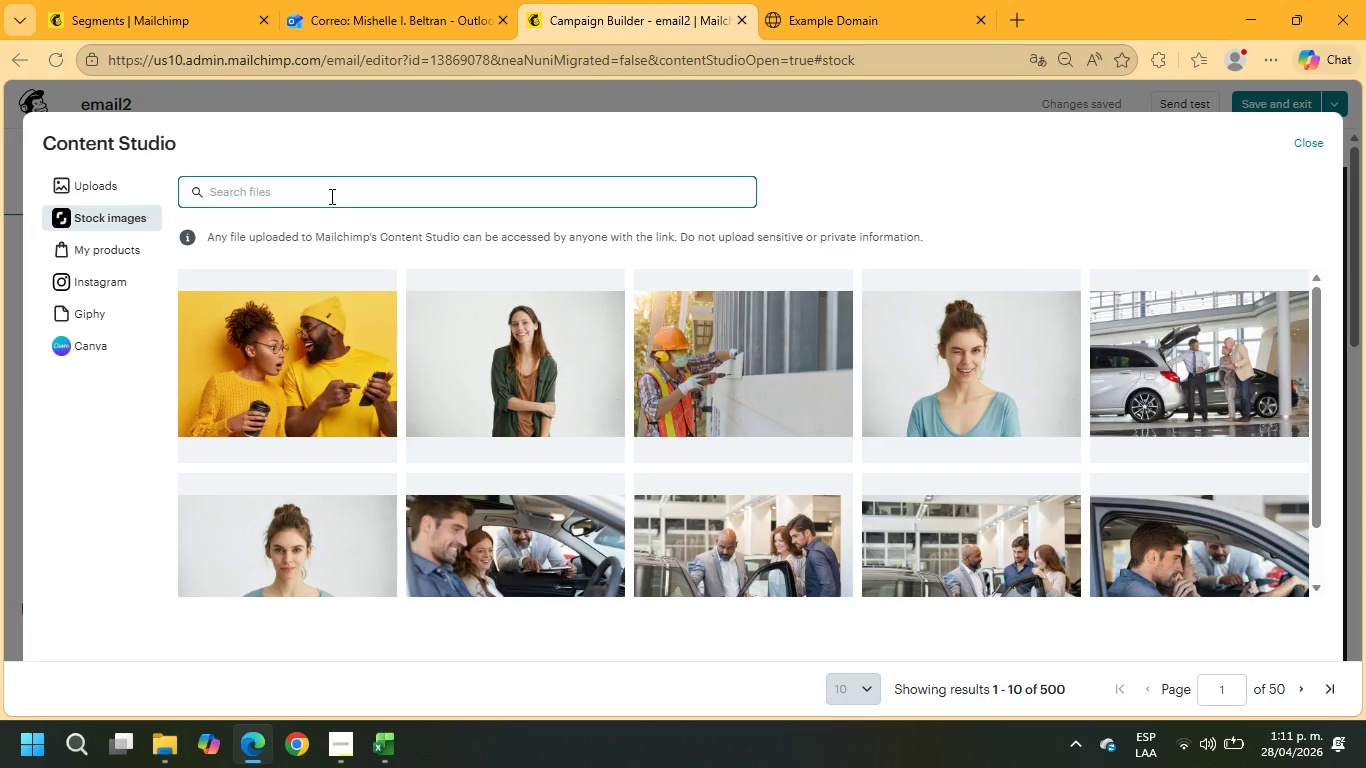 
type(gin bar)
 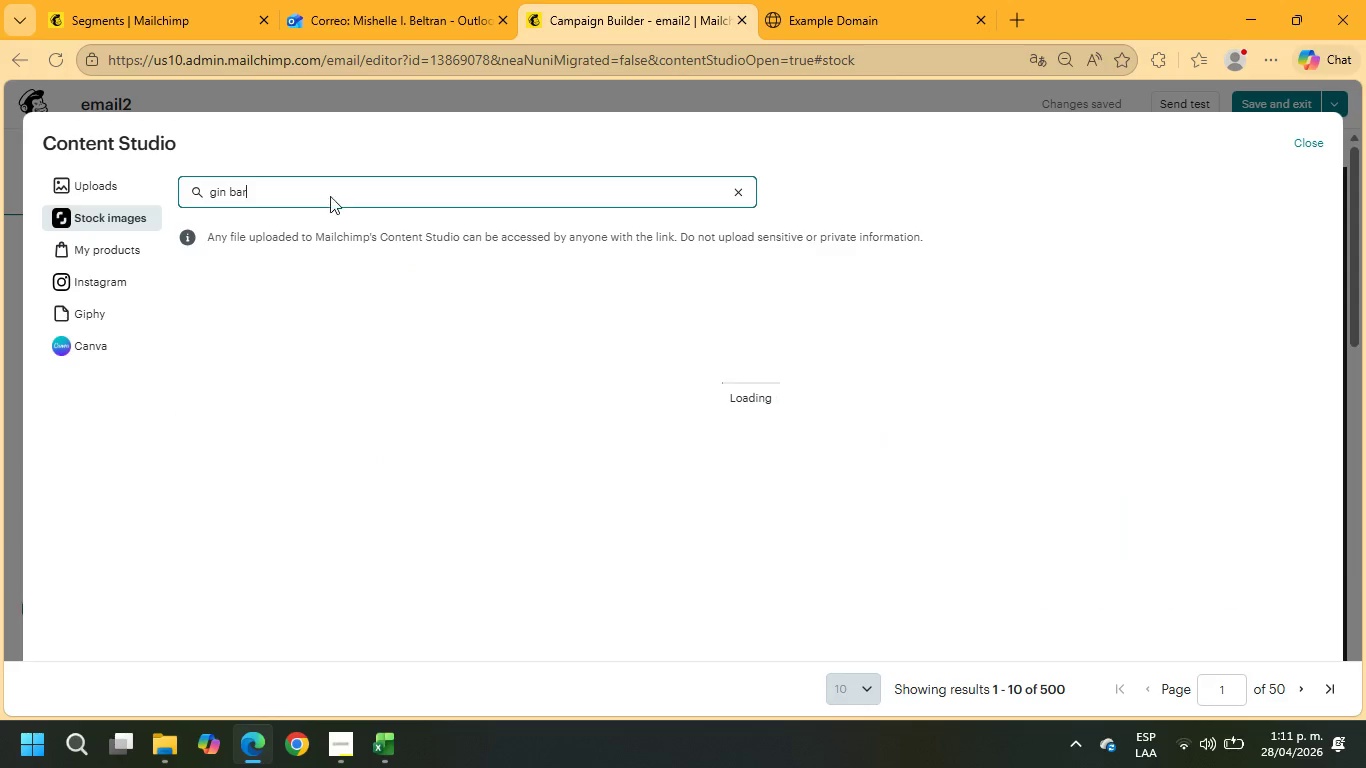 
key(Enter)
 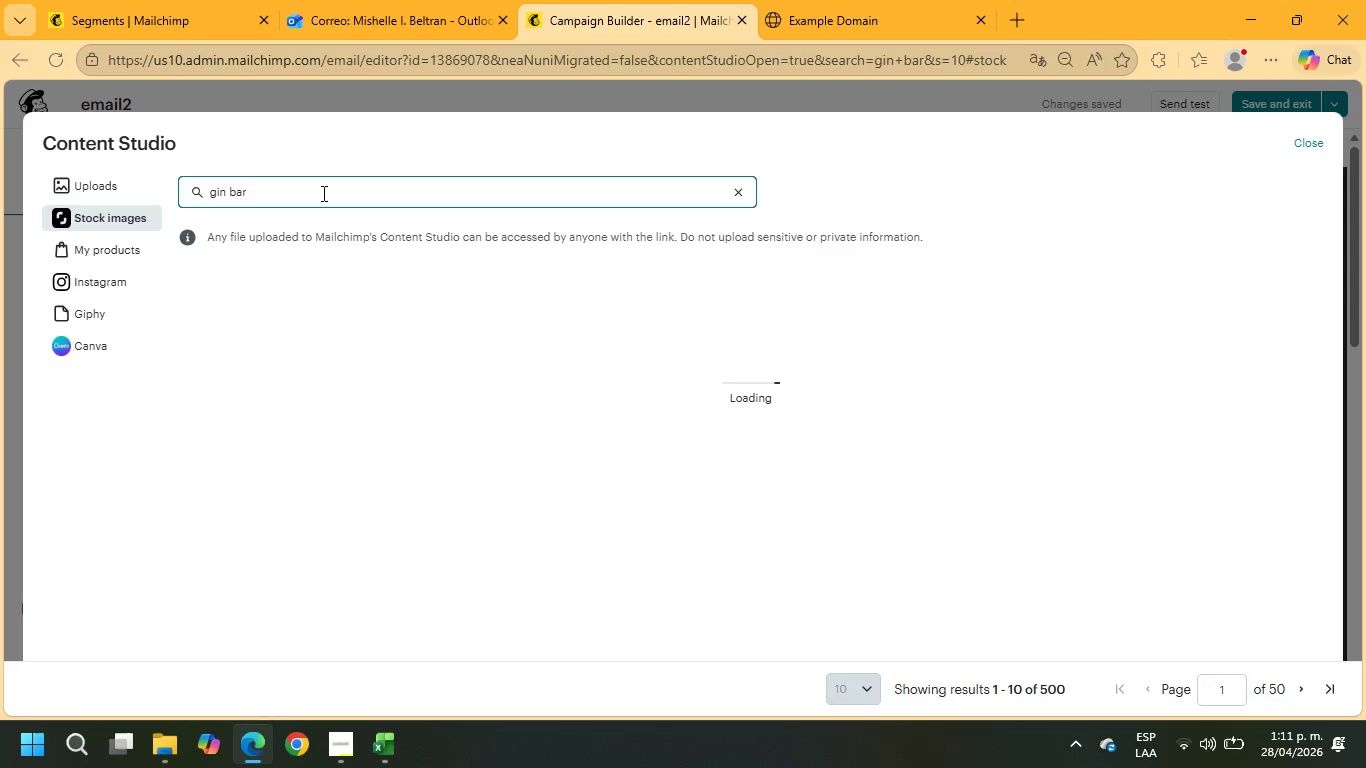 
wait(8.81)
 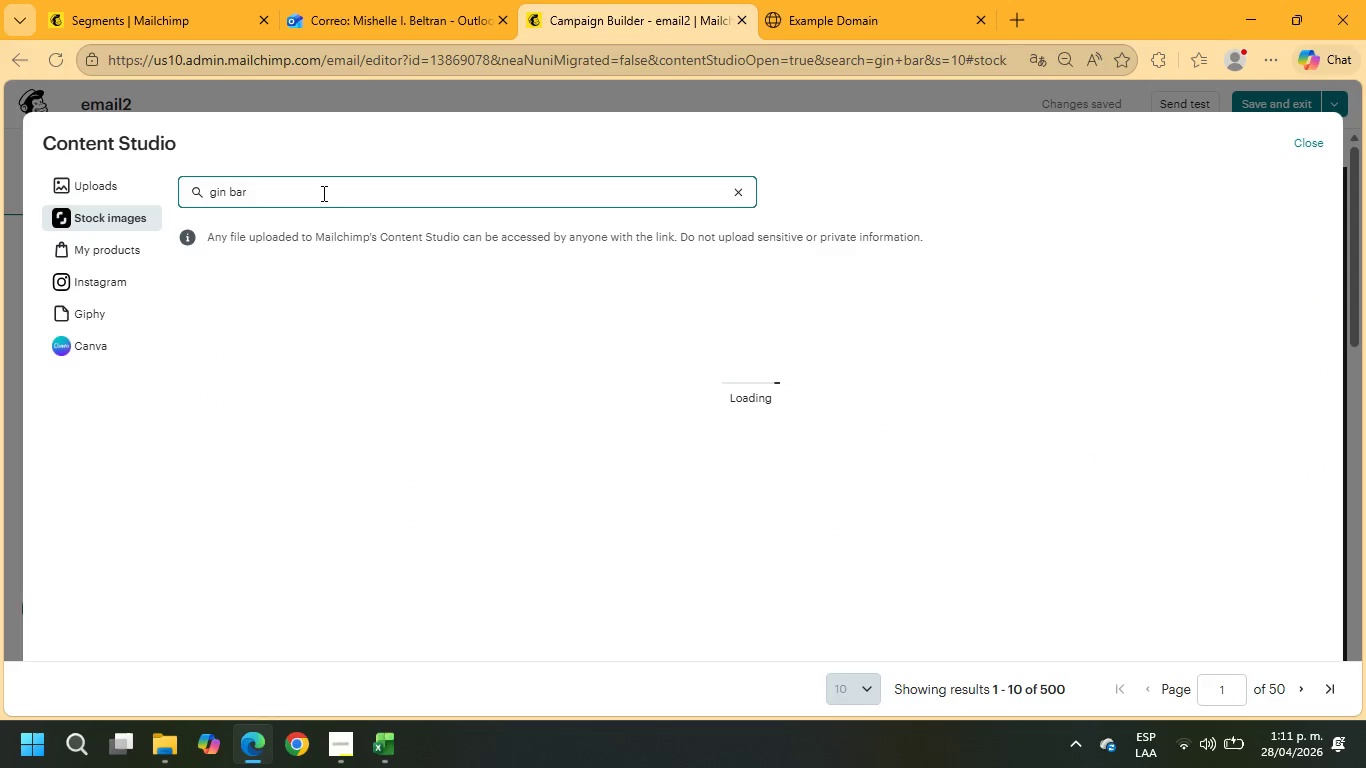 
scroll: coordinate [964, 474], scroll_direction: down, amount: 2.0
 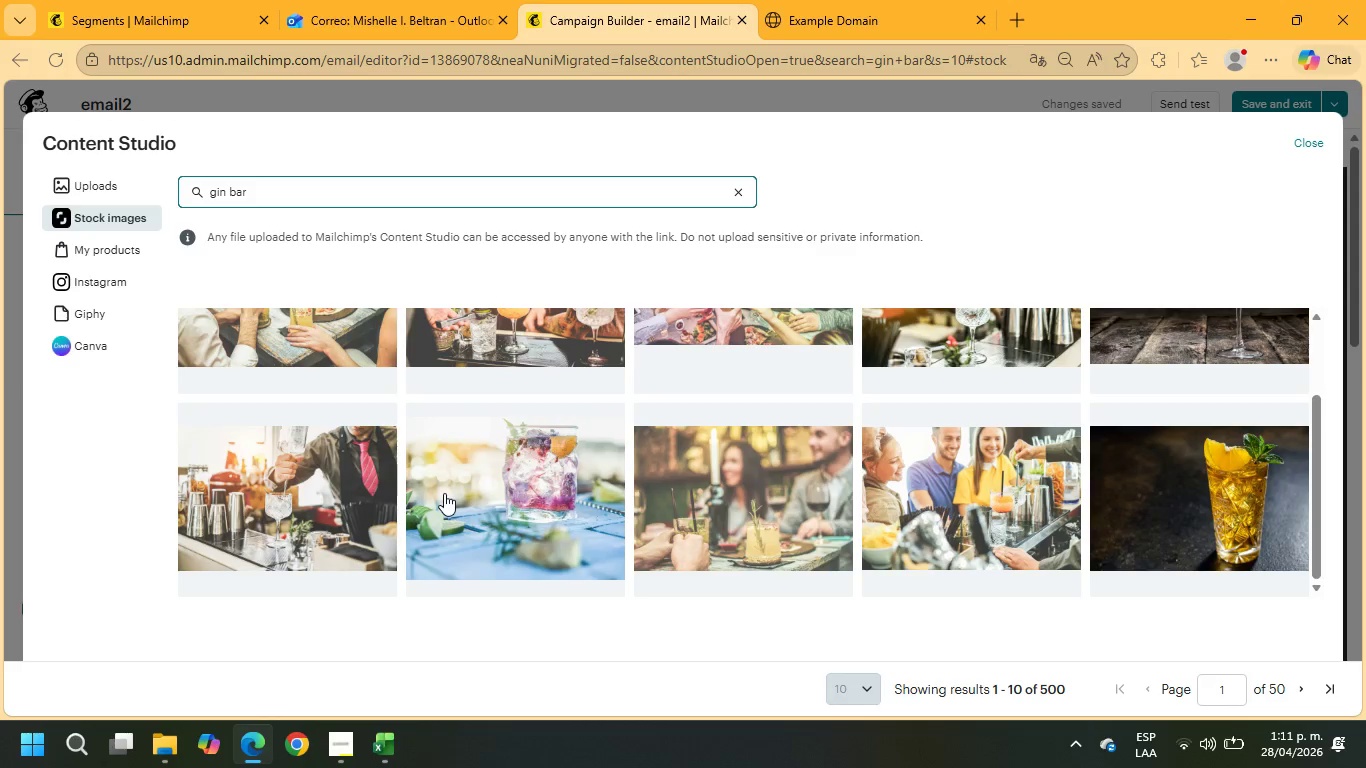 
wait(5.08)
 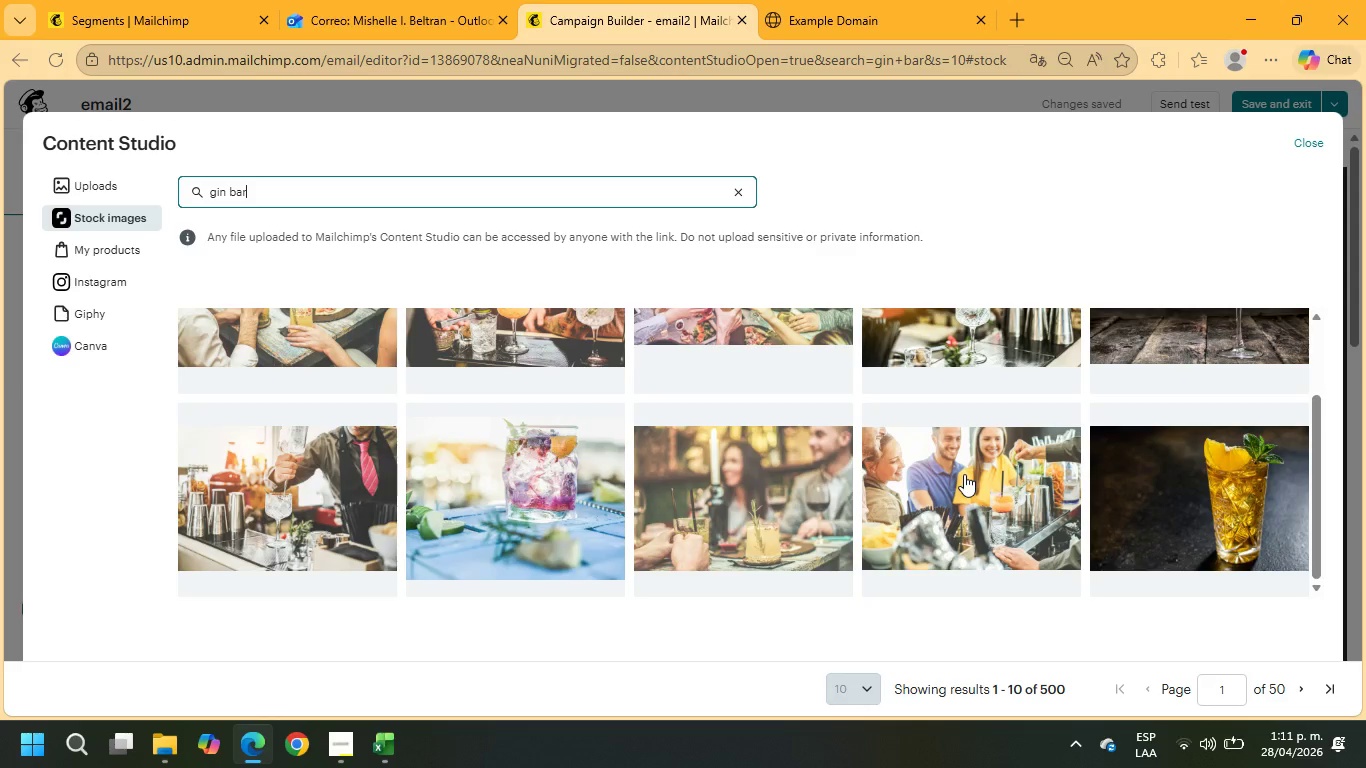 
left_click([444, 493])
 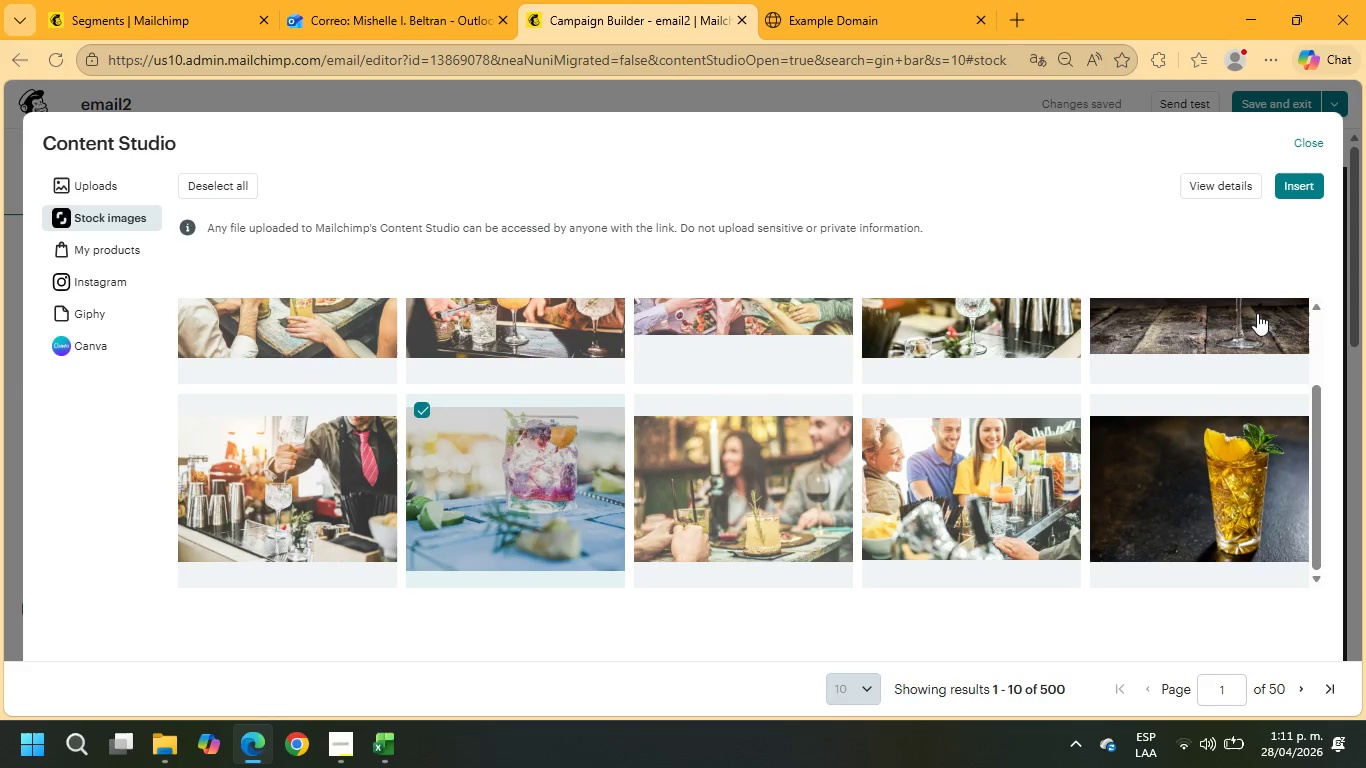 
left_click([1294, 191])
 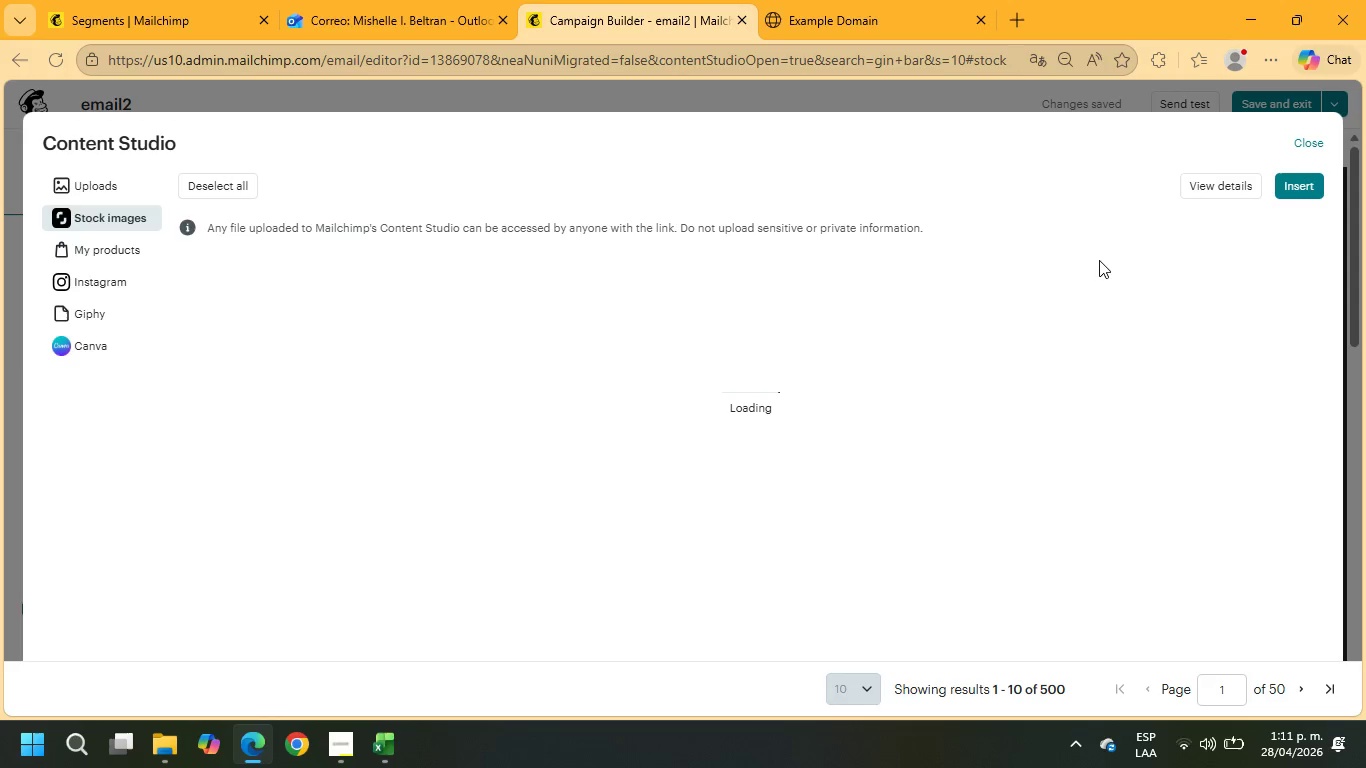 
wait(11.83)
 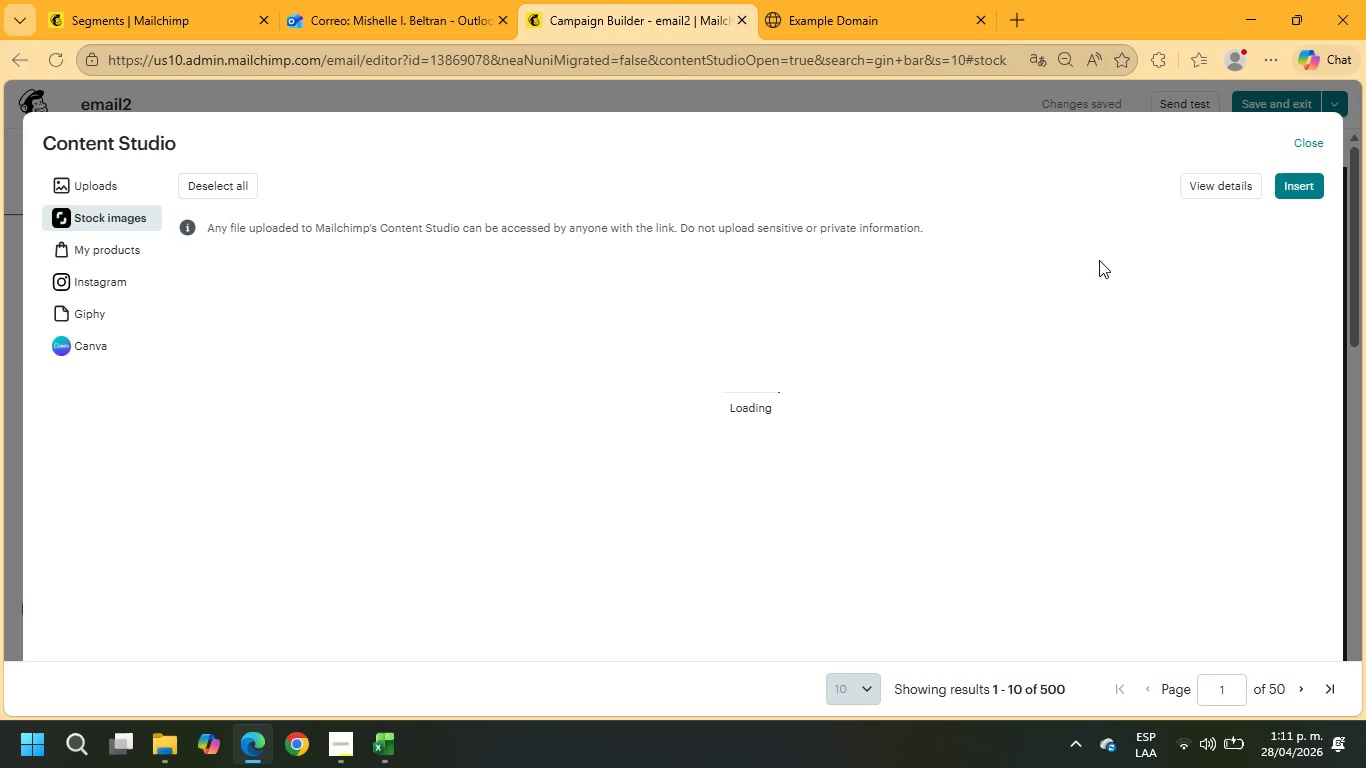 
left_click([785, 630])
 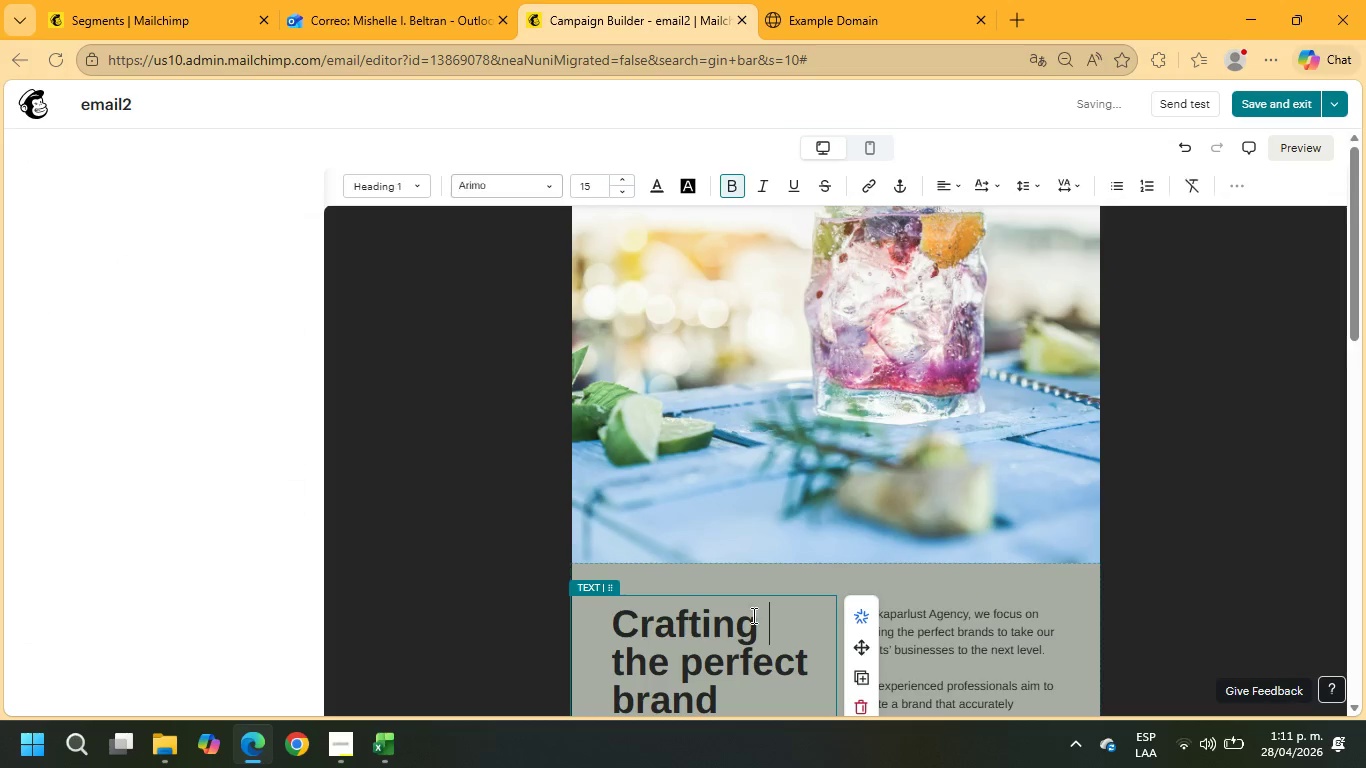 
scroll: coordinate [752, 615], scroll_direction: down, amount: 1.0
 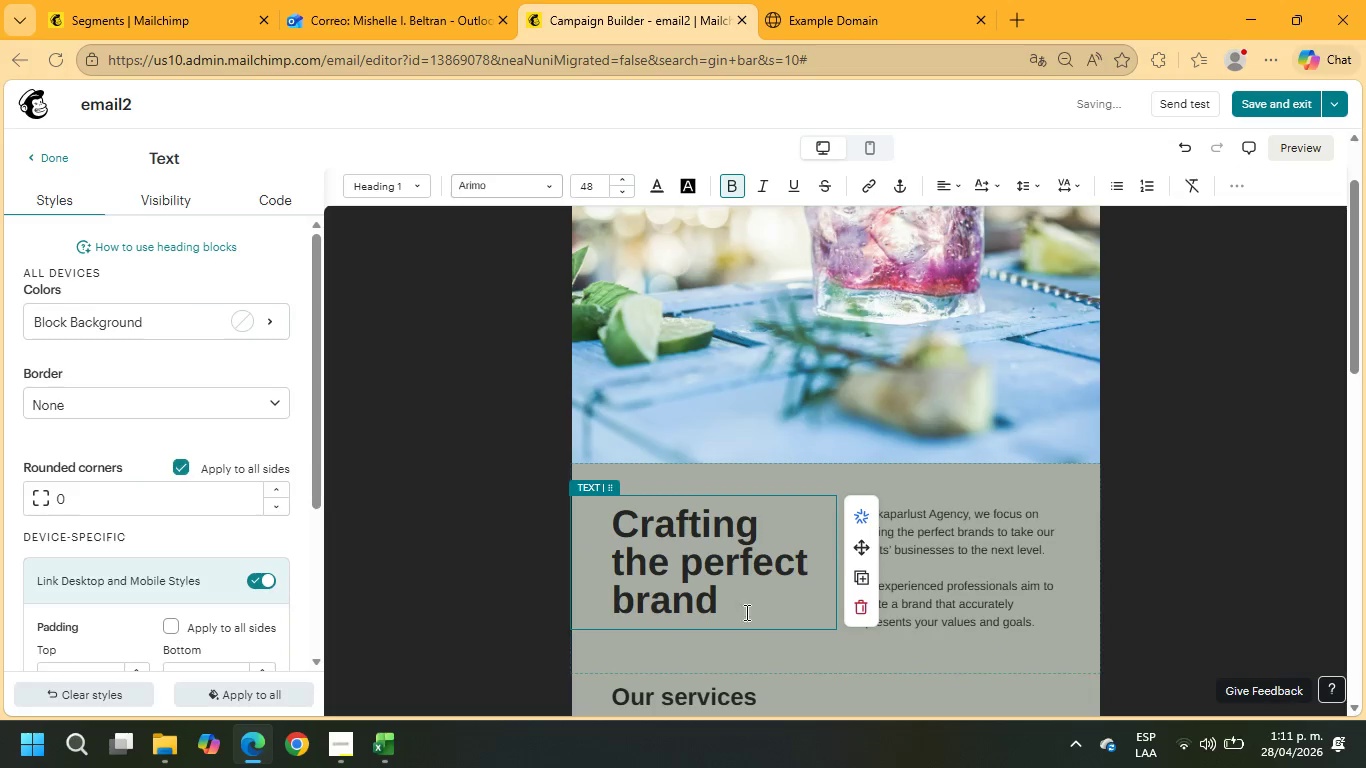 
left_click_drag(start_coordinate=[739, 606], to_coordinate=[601, 508])
 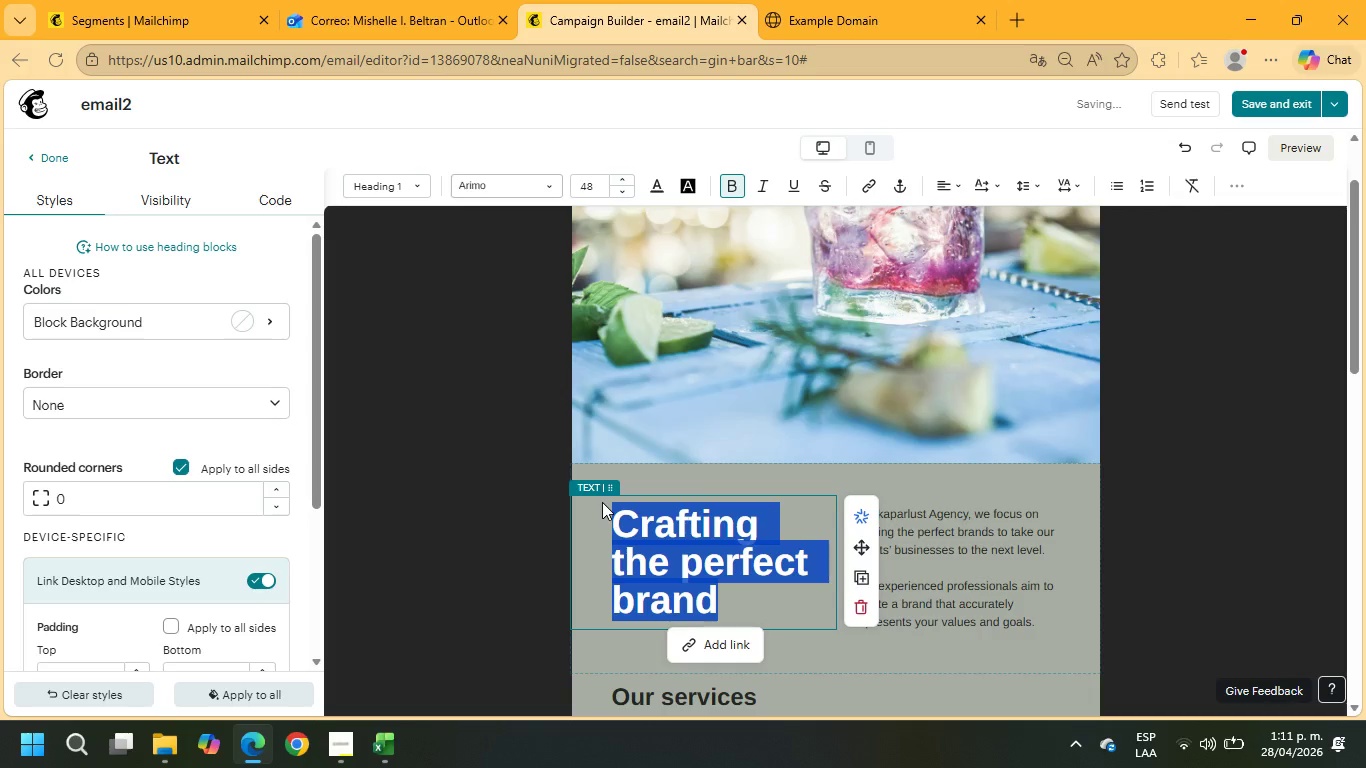 
type(Hi, )
key(Backspace)
key(Backspace)
key(Backspace)
type(i+FNAME)
key(Backspace)
key(Backspace)
key(Backspace)
key(Backspace)
key(Backspace)
key(Backspace)
type( +\FNAME)
 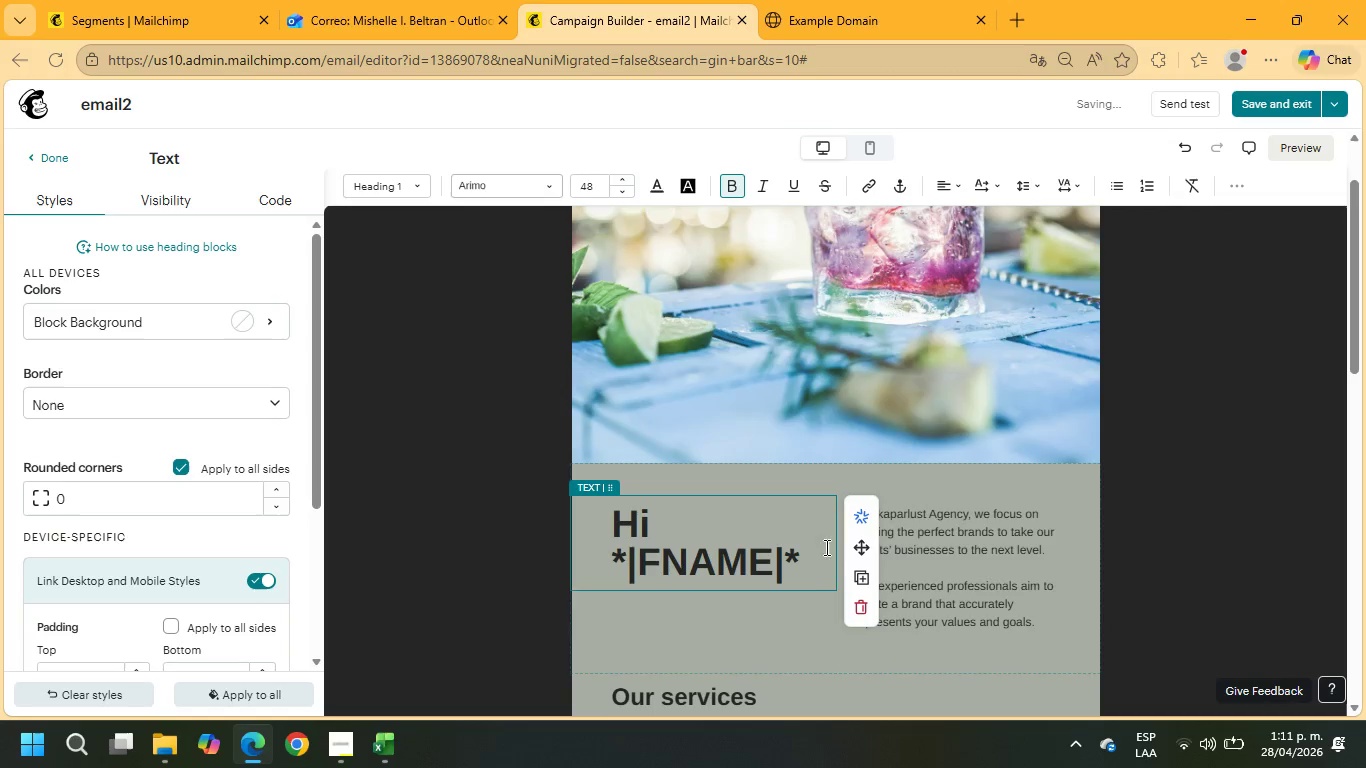 
left_click([803, 565])
 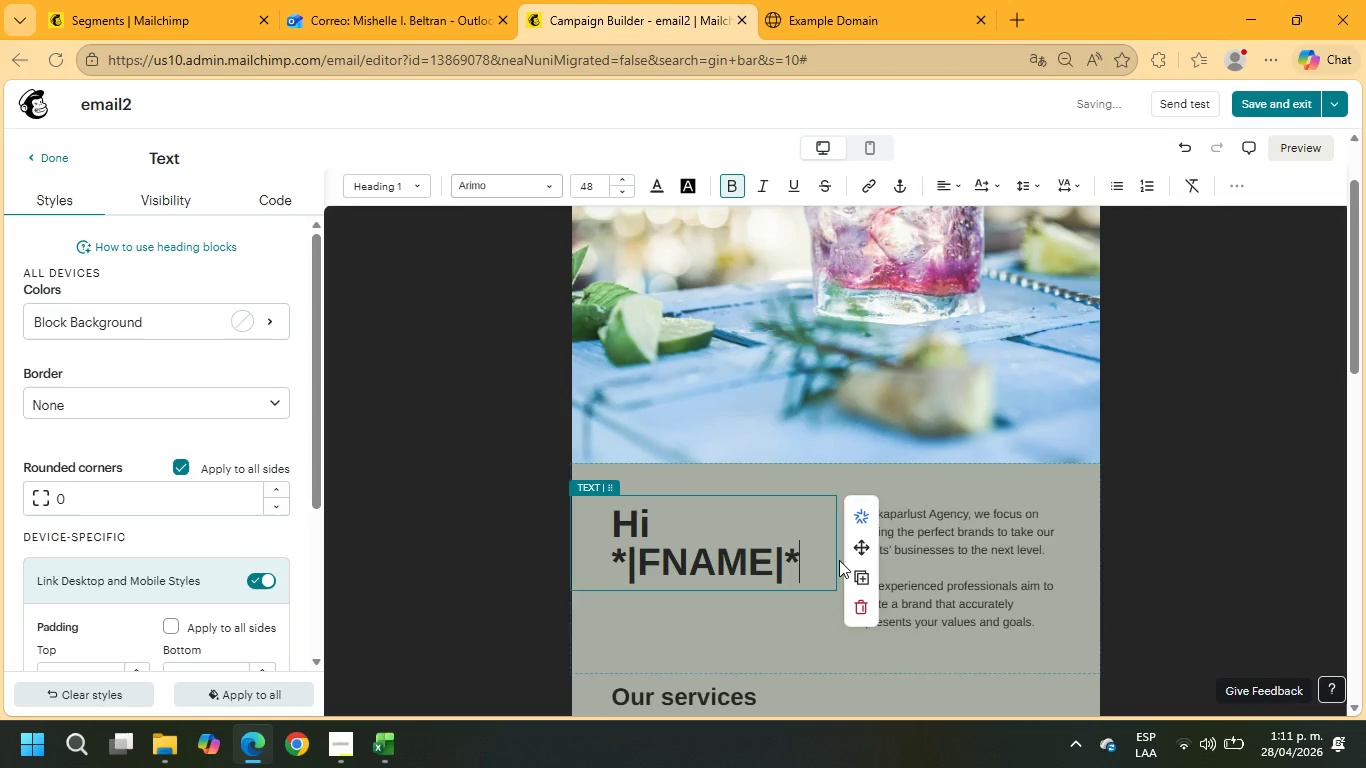 
key(Space)
 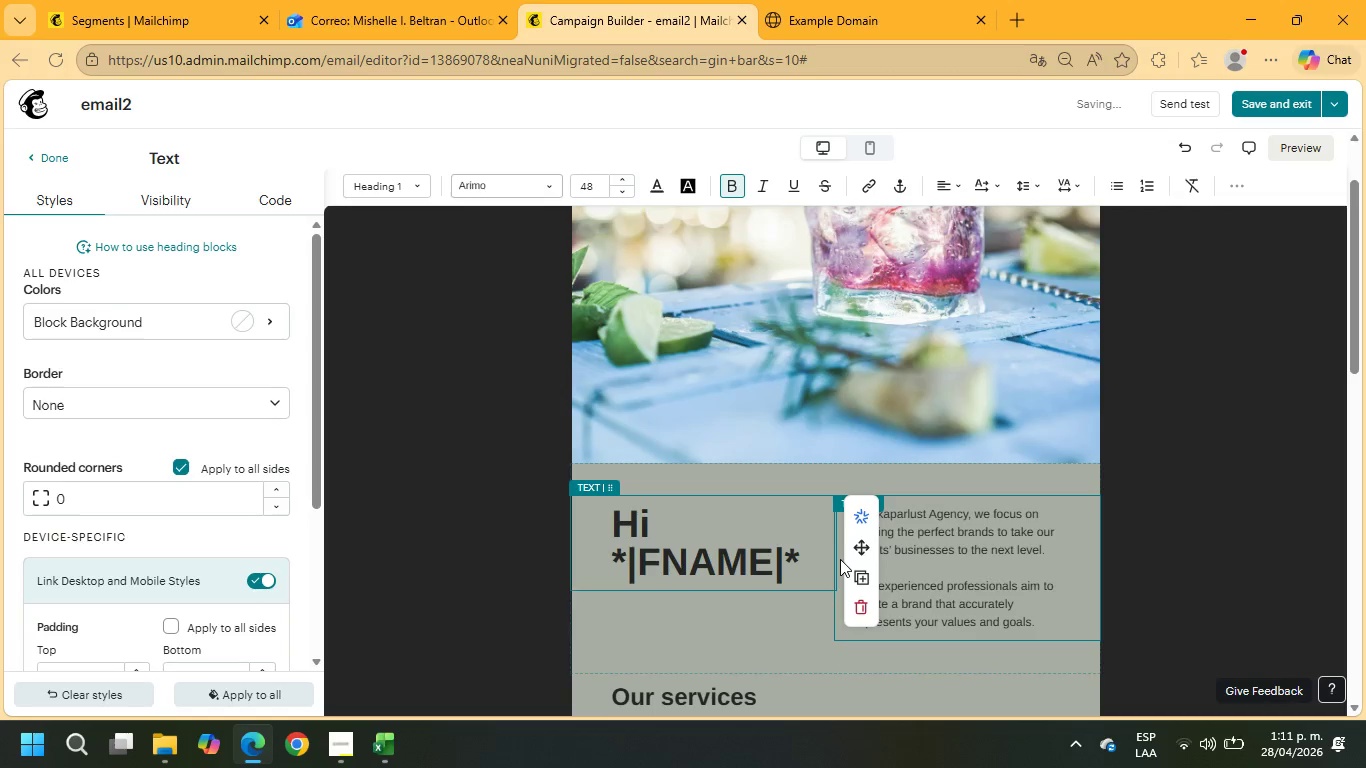 
key(Backspace)
 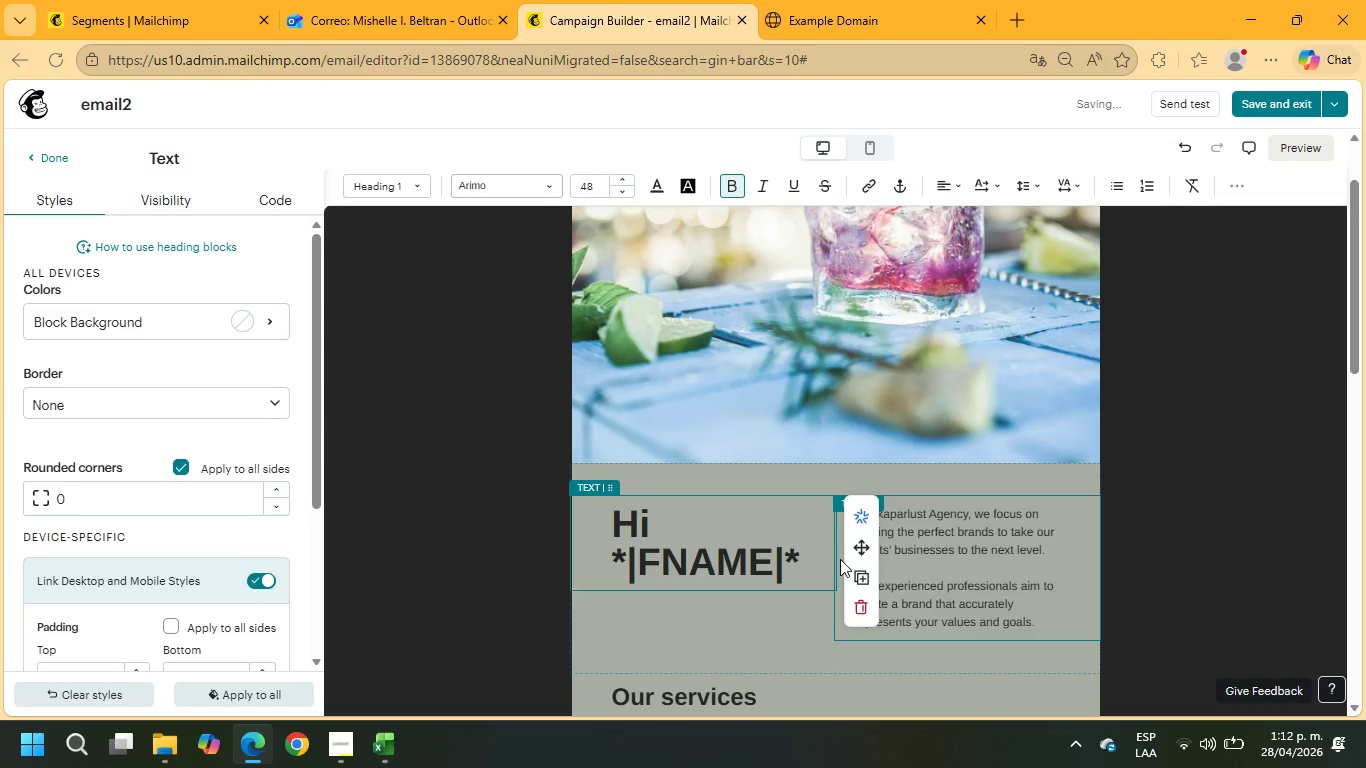 
key(Comma)
 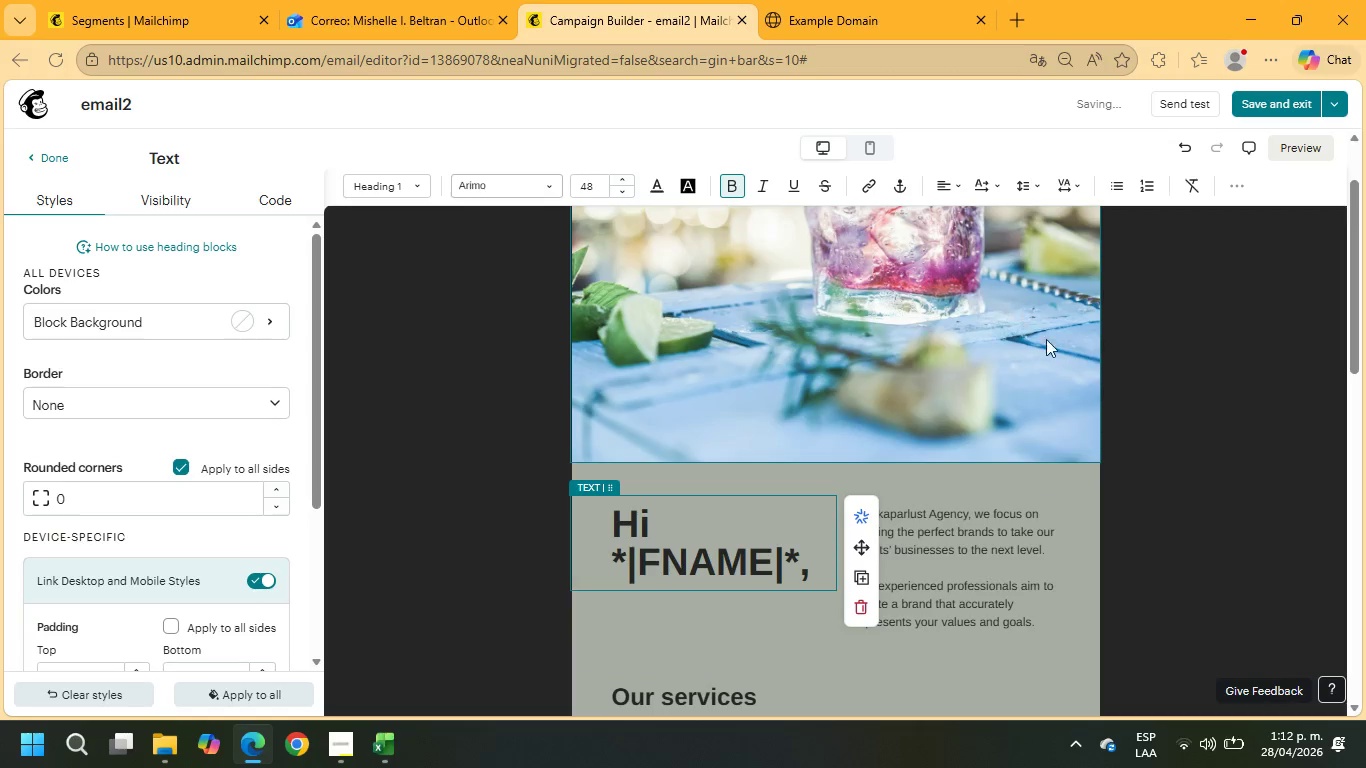 
left_click([966, 557])
 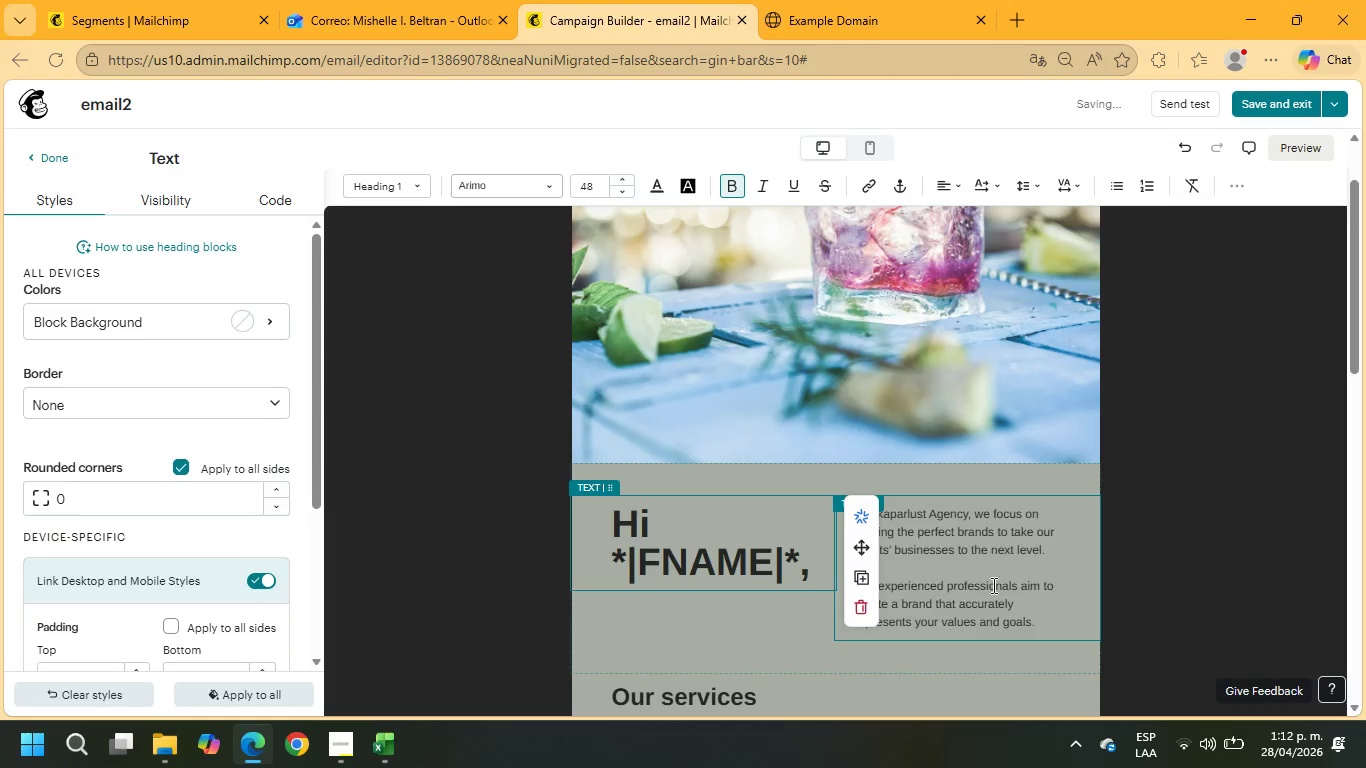 
mouse_move([1068, 603])
 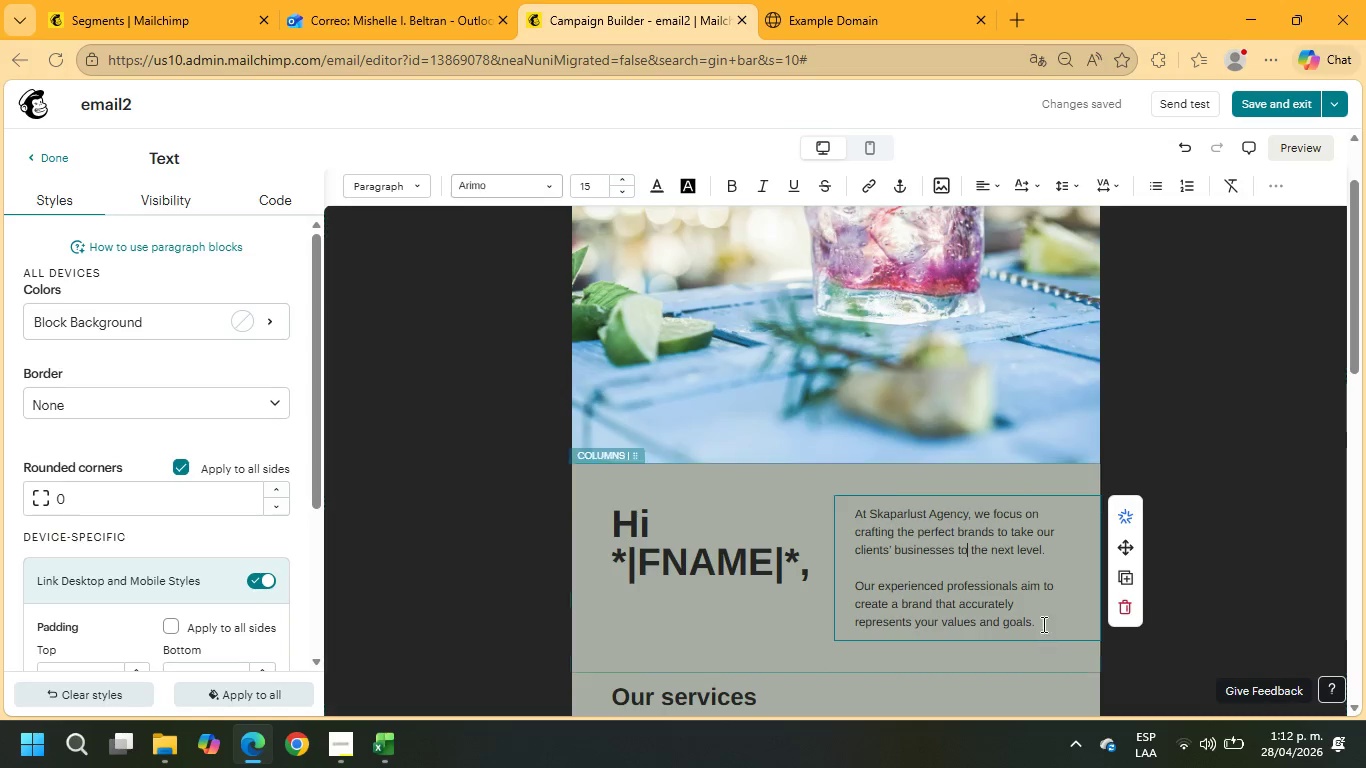 
left_click_drag(start_coordinate=[1042, 618], to_coordinate=[847, 510])
 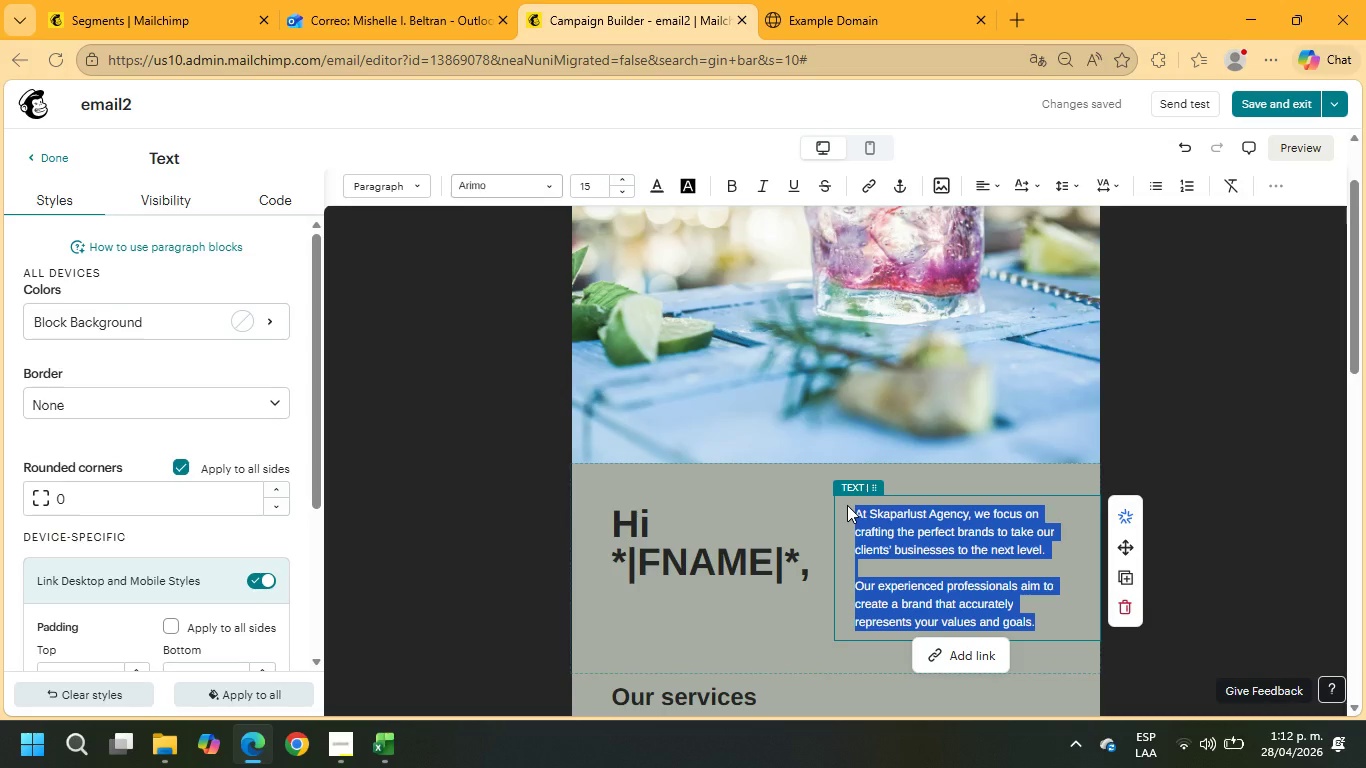 
type(Ever)
 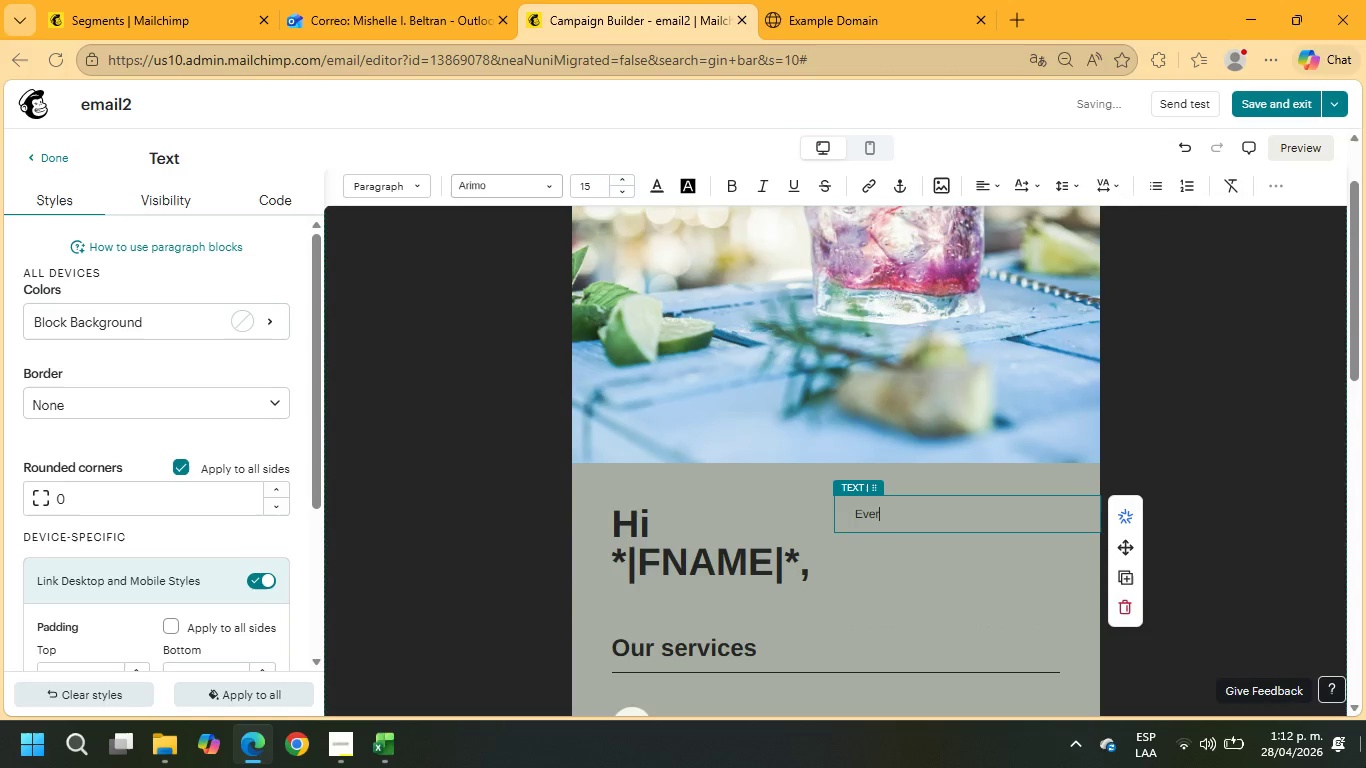 
type(y venue develops its own signat)
 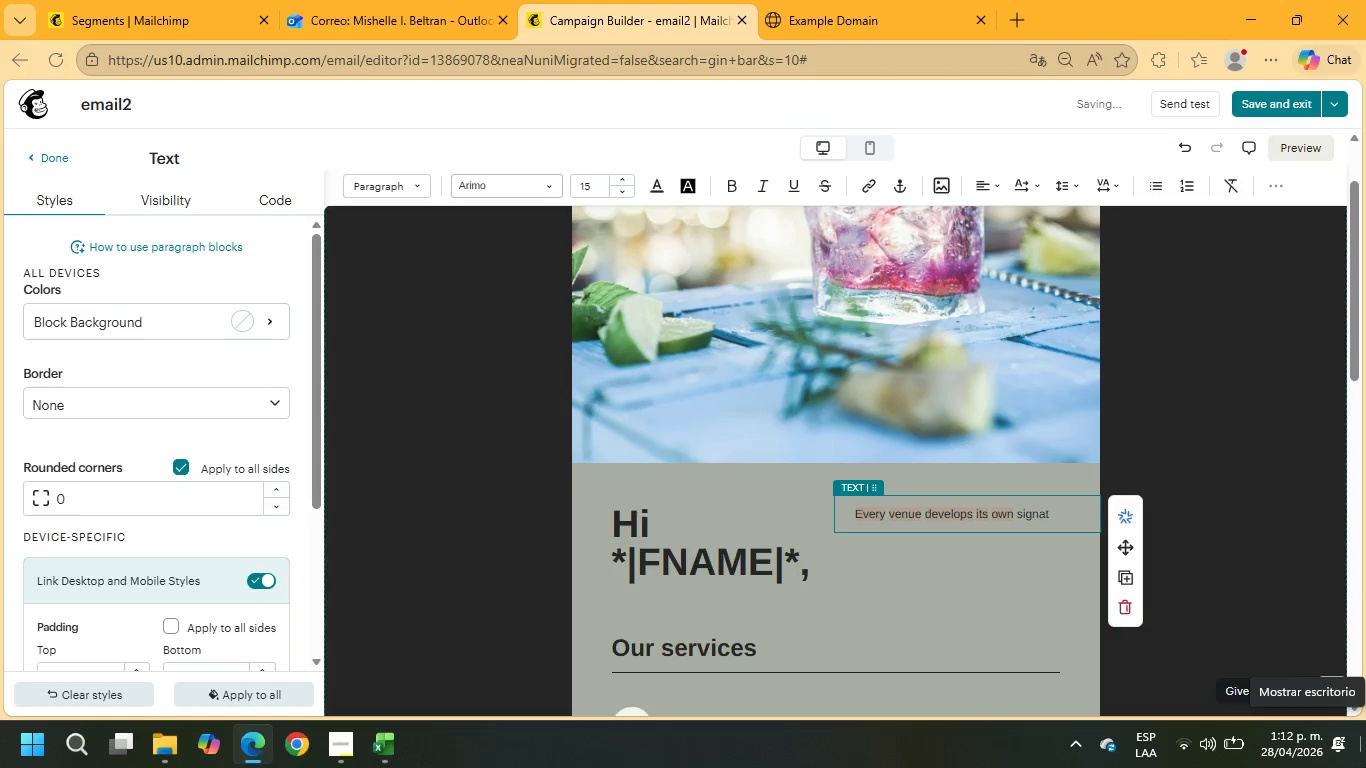 
type(ure - not just throgh)
key(Backspace)
key(Backspace)
type(ugh )
 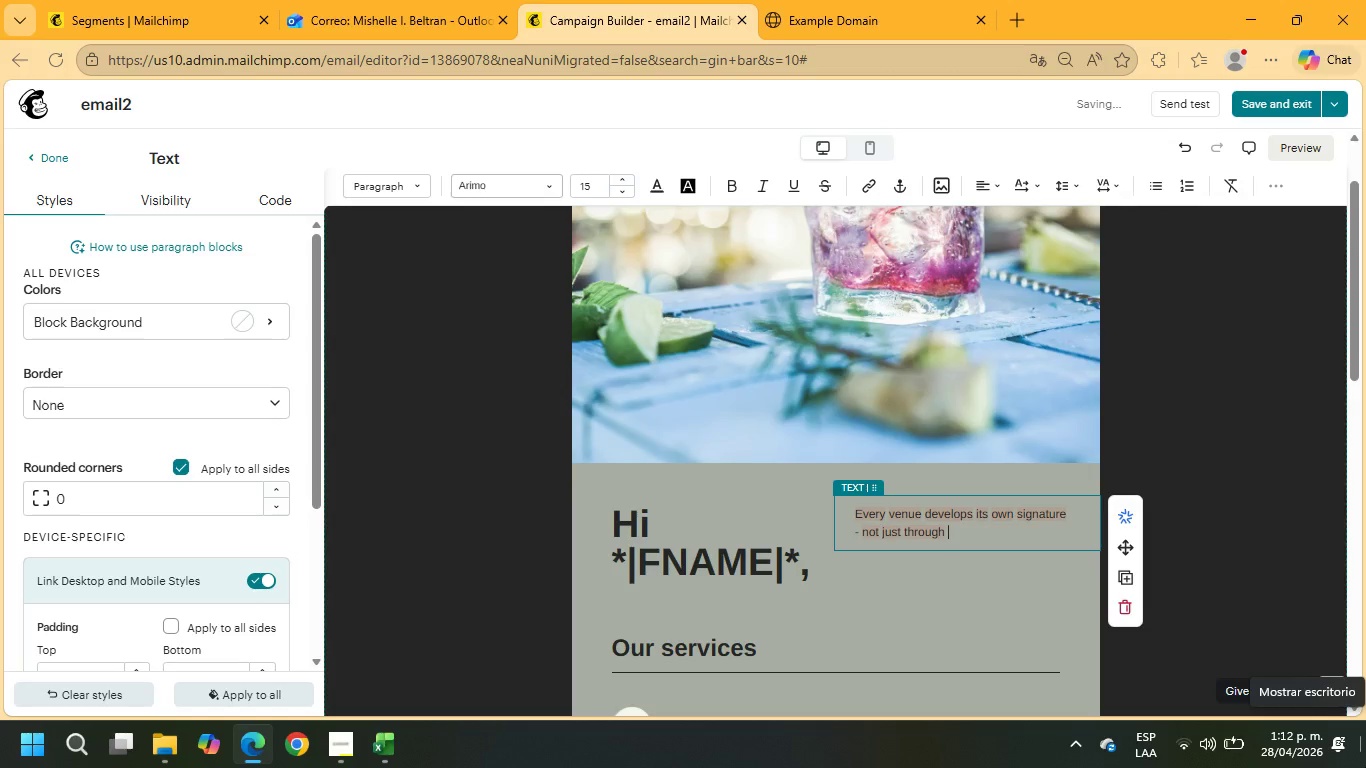 
type(what;s behind the bar.)
 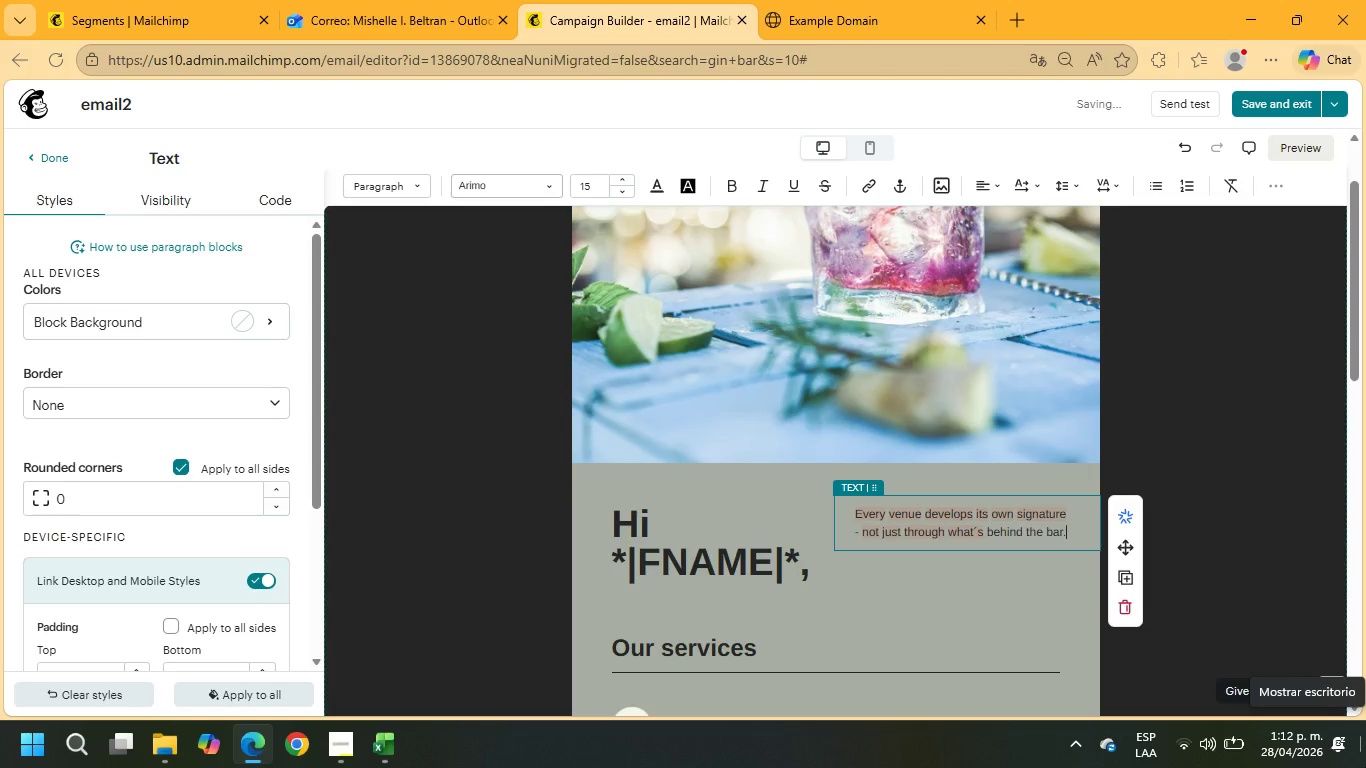 
key(Enter)
 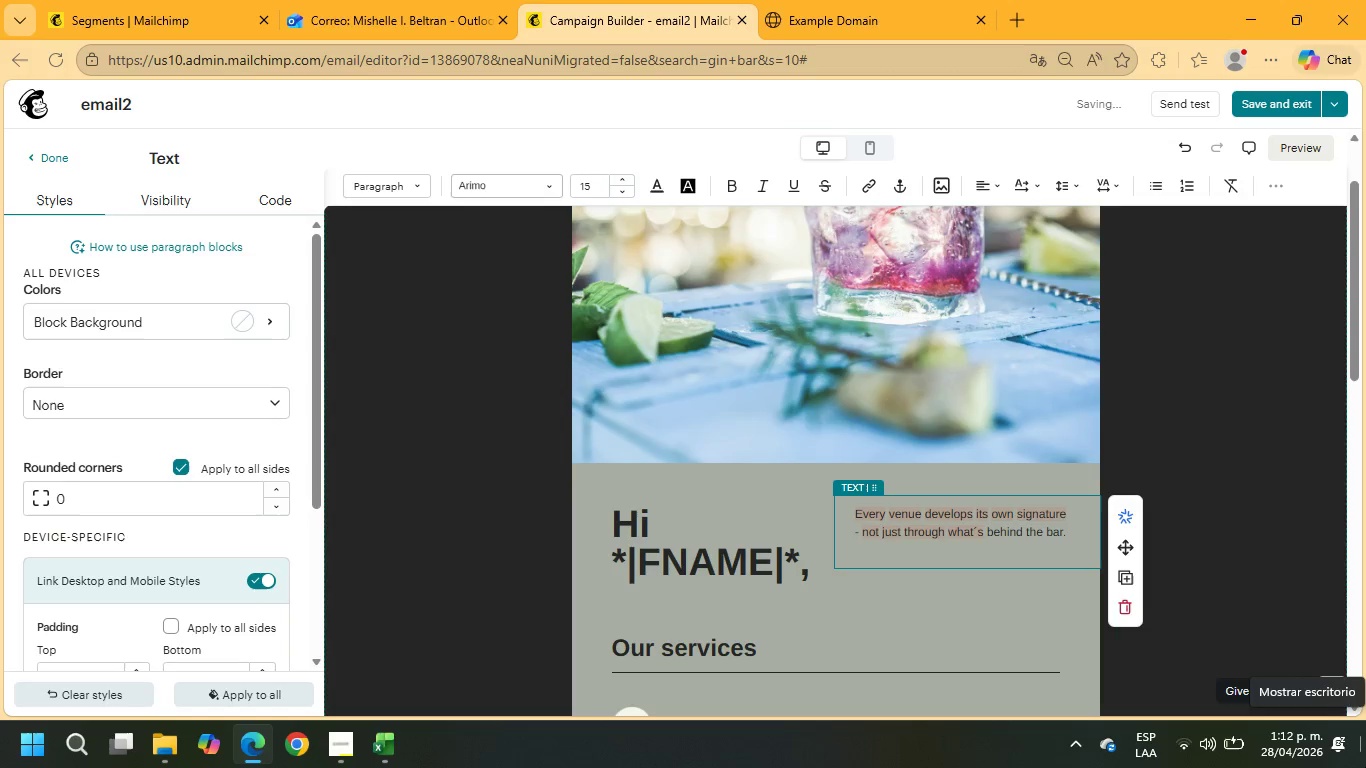 
key(Enter)
 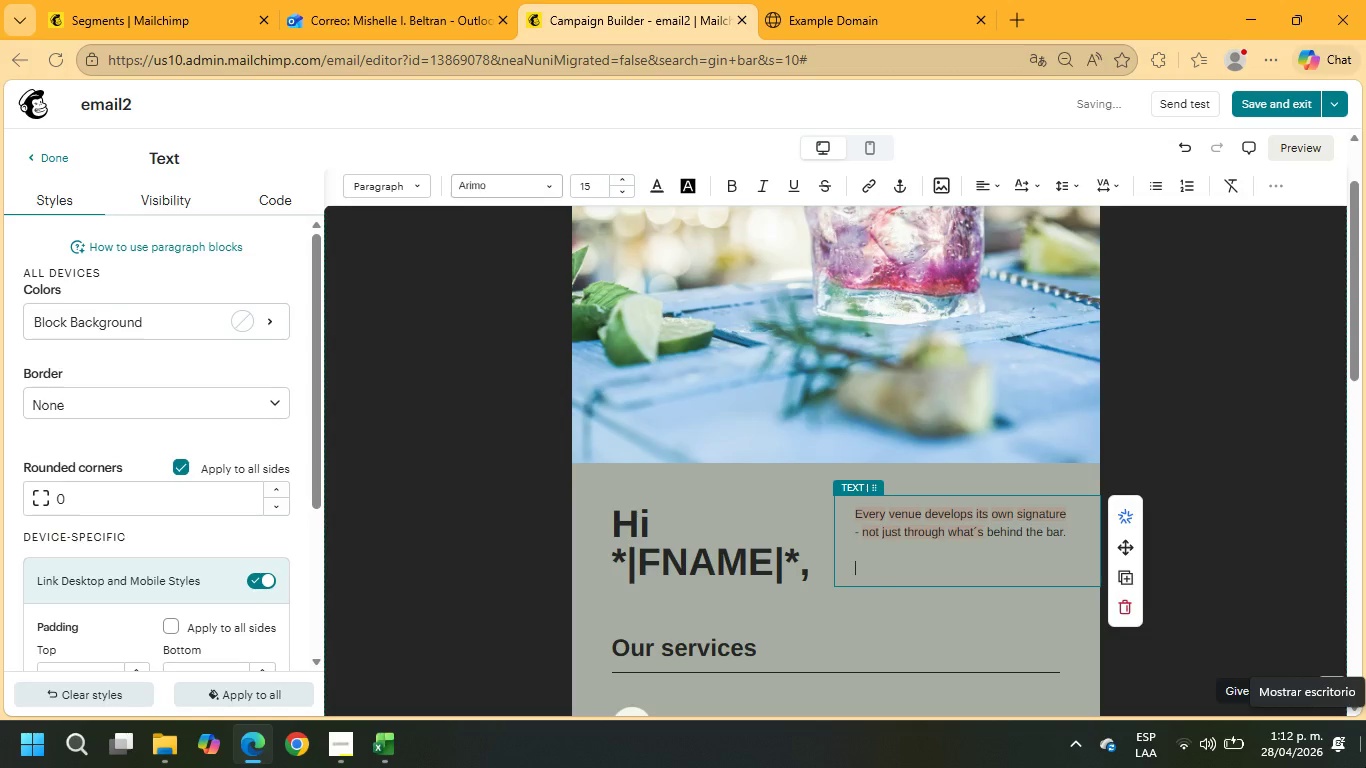 
type(At Copper)
key(Backspace)
key(Backspace)
key(Backspace)
key(Backspace)
type(pper ^ Cask )
key(Backspace)
type(, we desgn each botanical profile with a specific environment in mind.)
 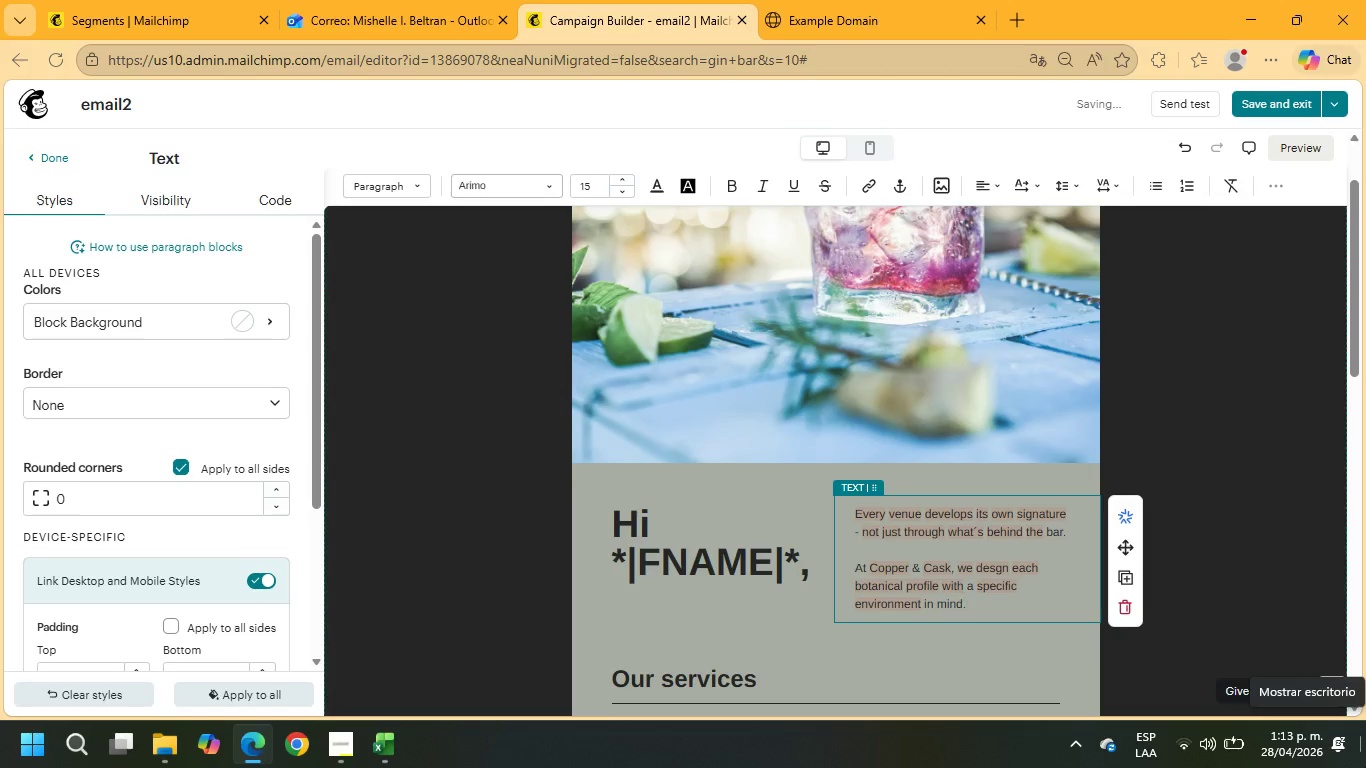 
left_click_drag(start_coordinate=[1065, 531], to_coordinate=[843, 508])
 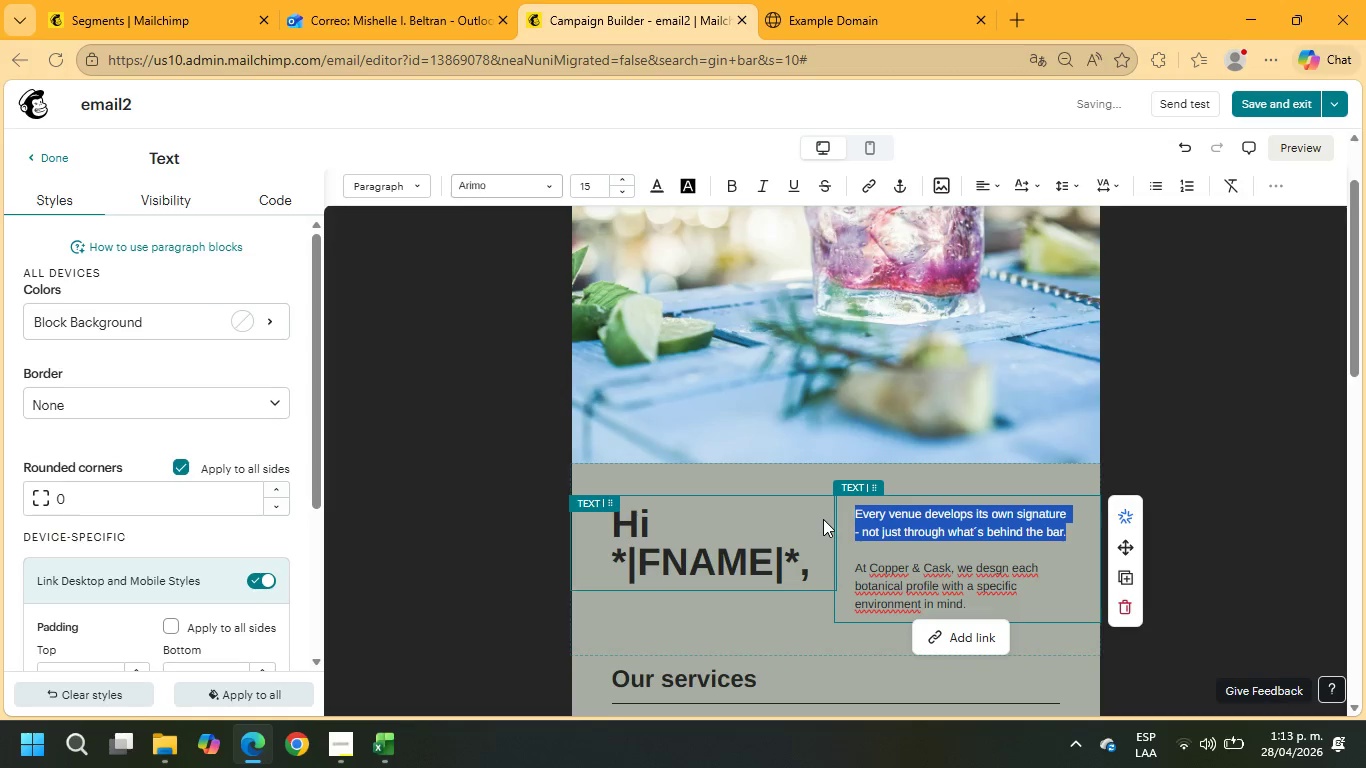 
key(Control+C)
 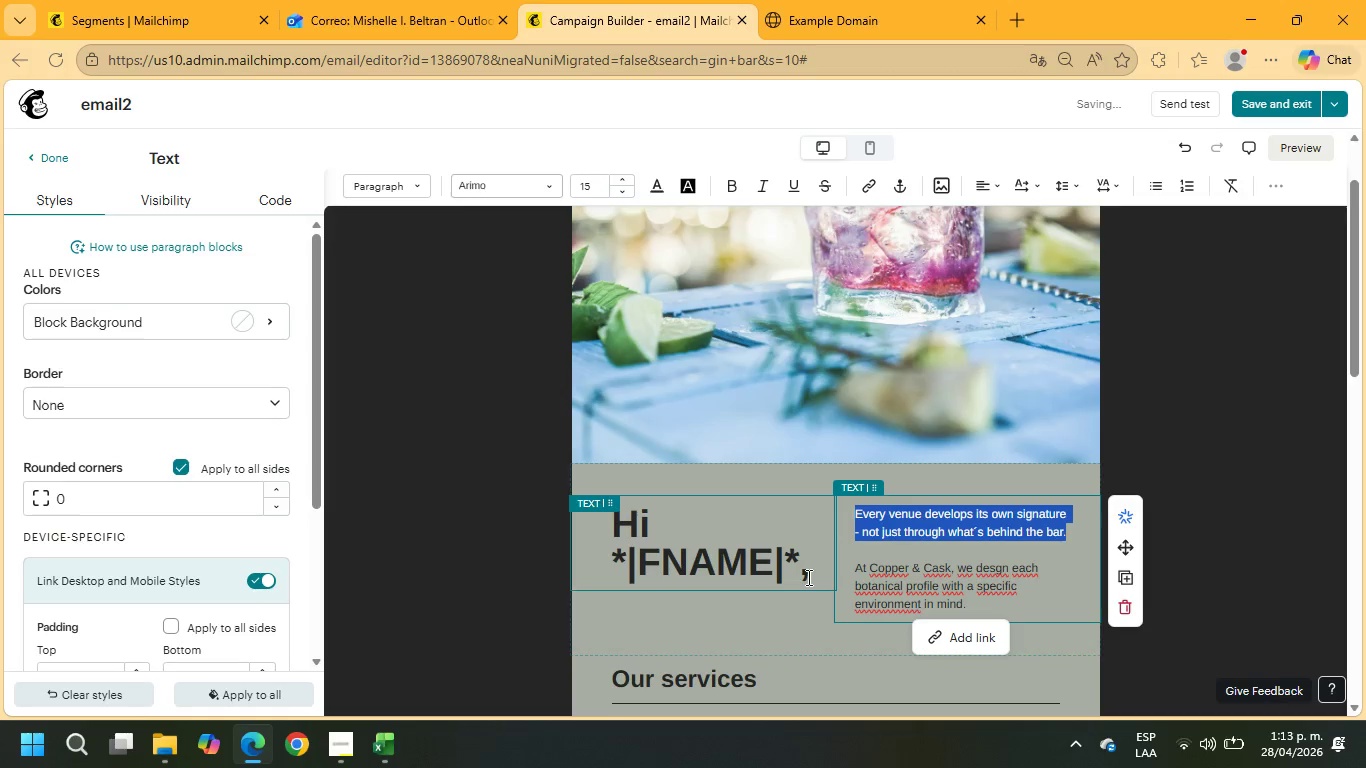 
left_click([807, 576])
 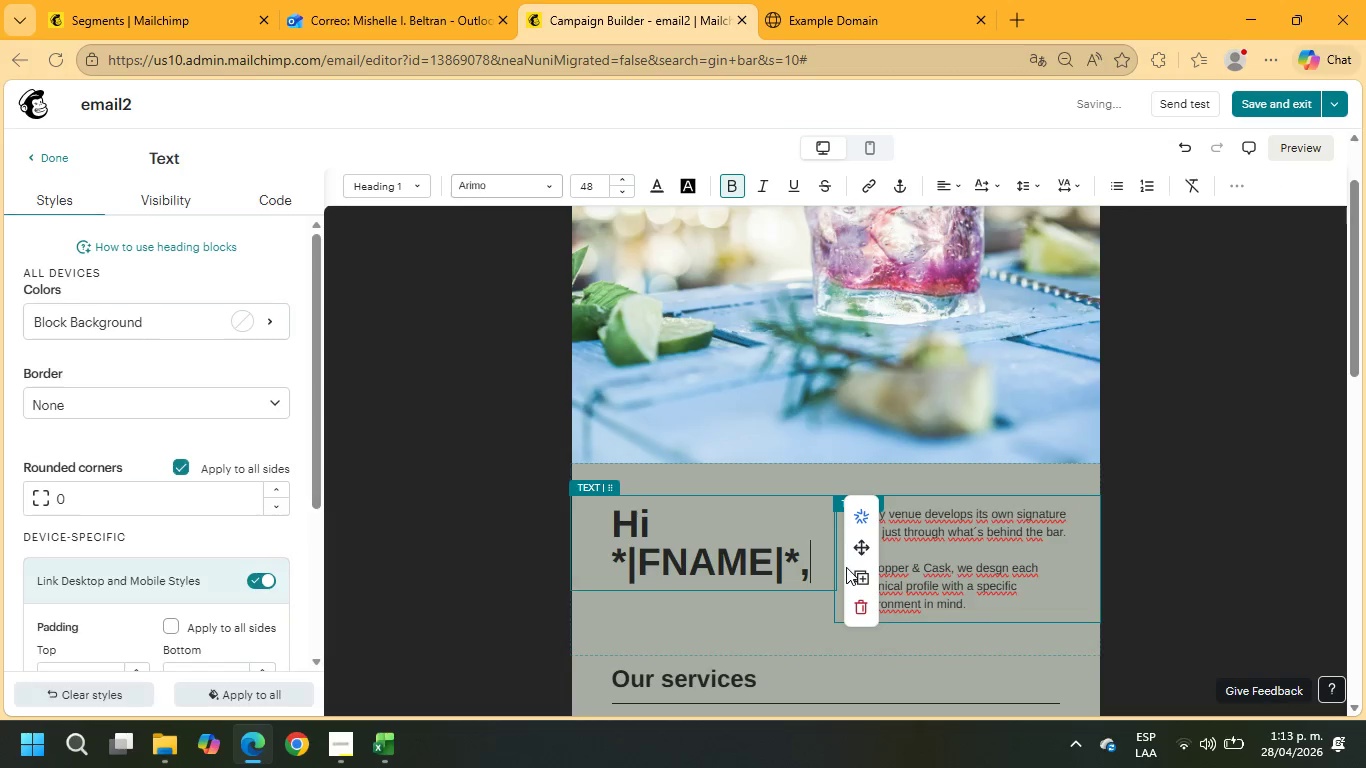 
key(Enter)
 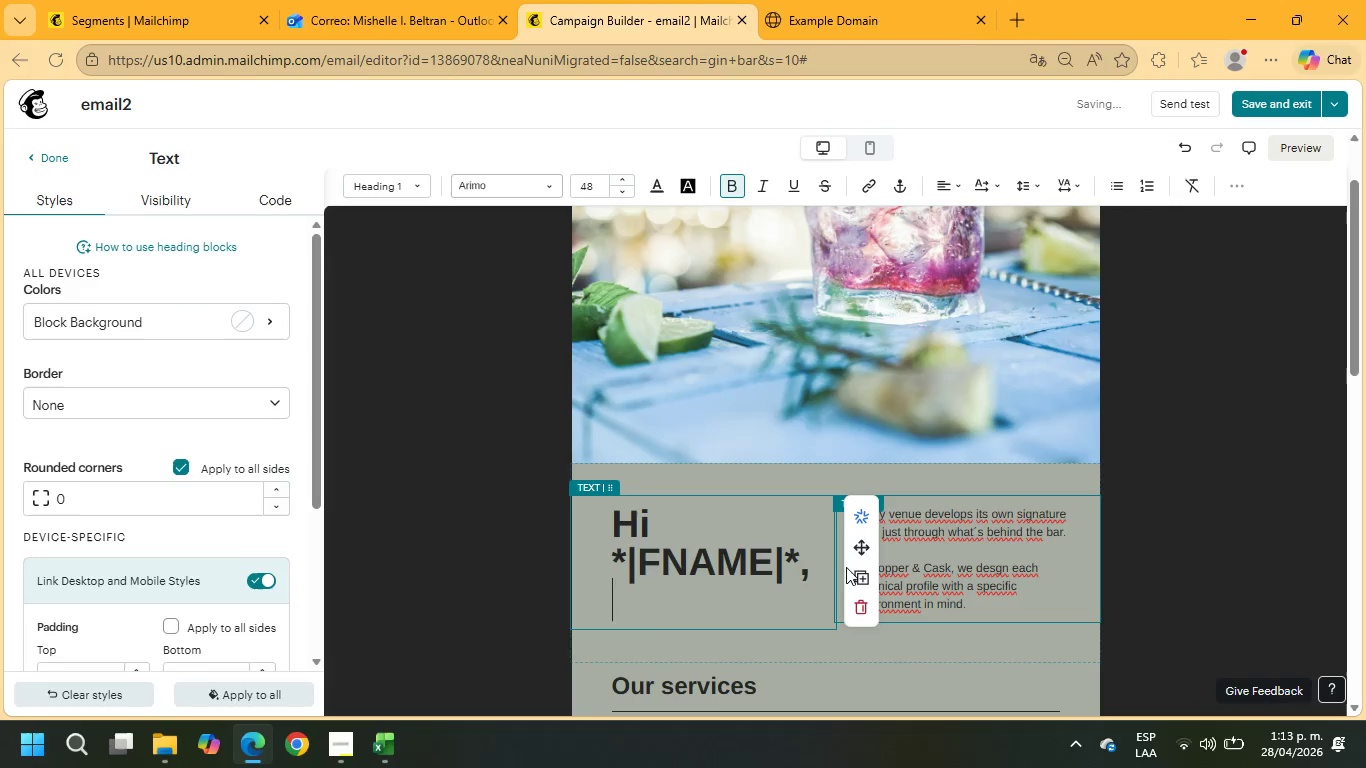 
key(Control+V)
 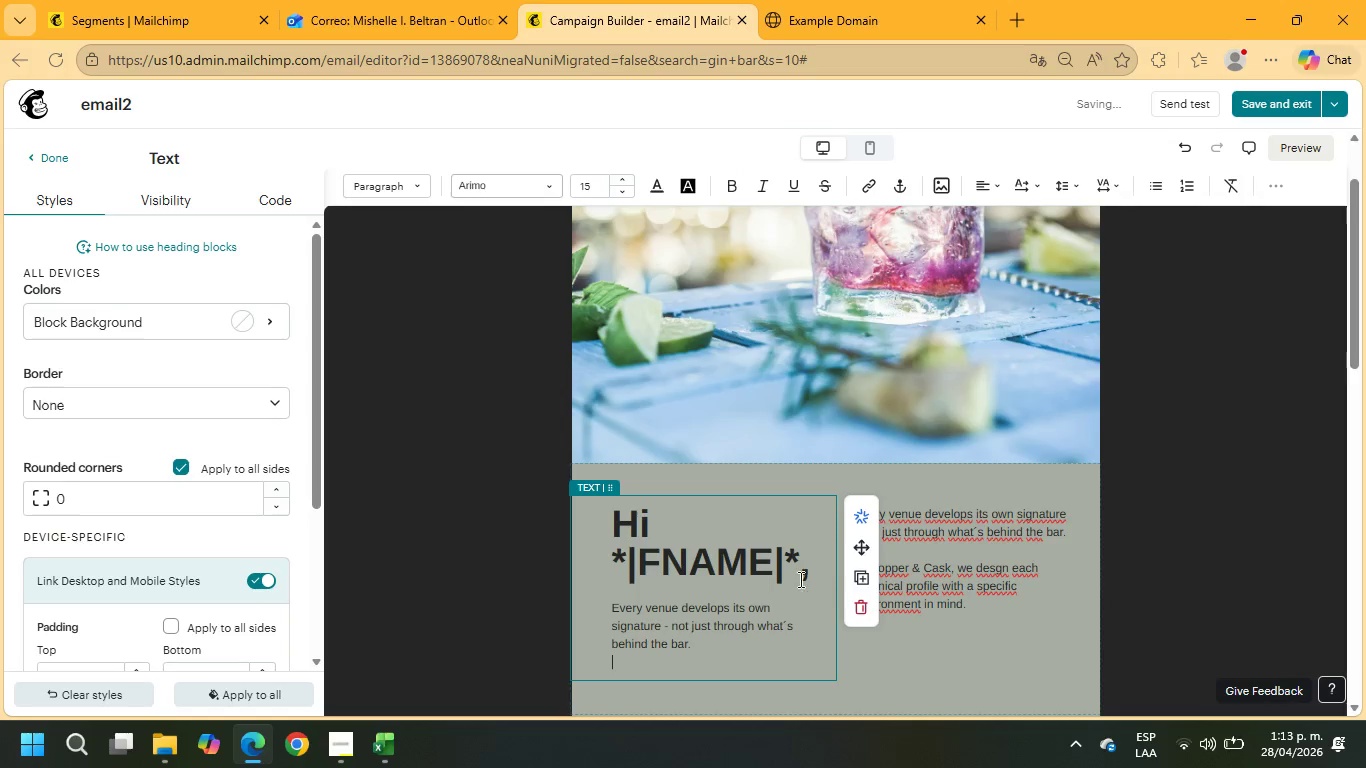 
left_click_drag(start_coordinate=[816, 575], to_coordinate=[596, 513])
 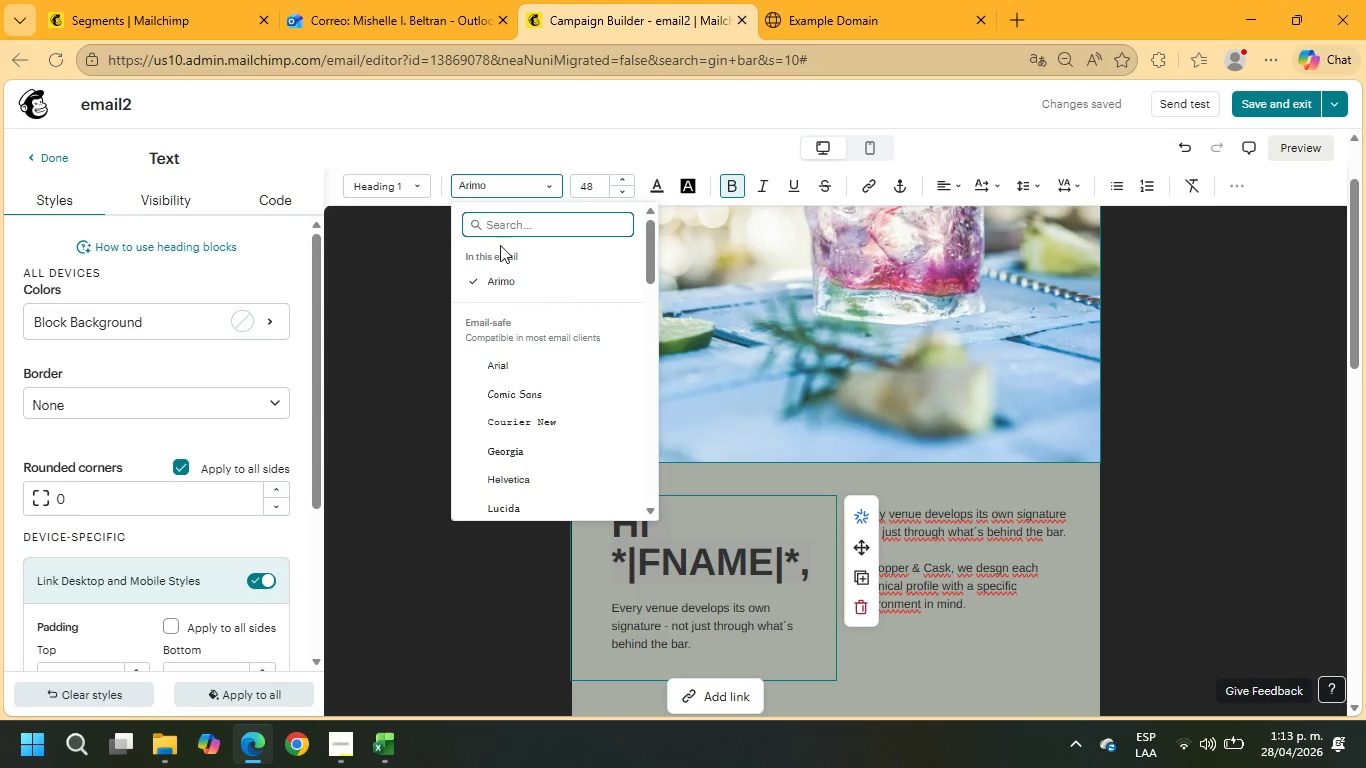 
wait(6.42)
 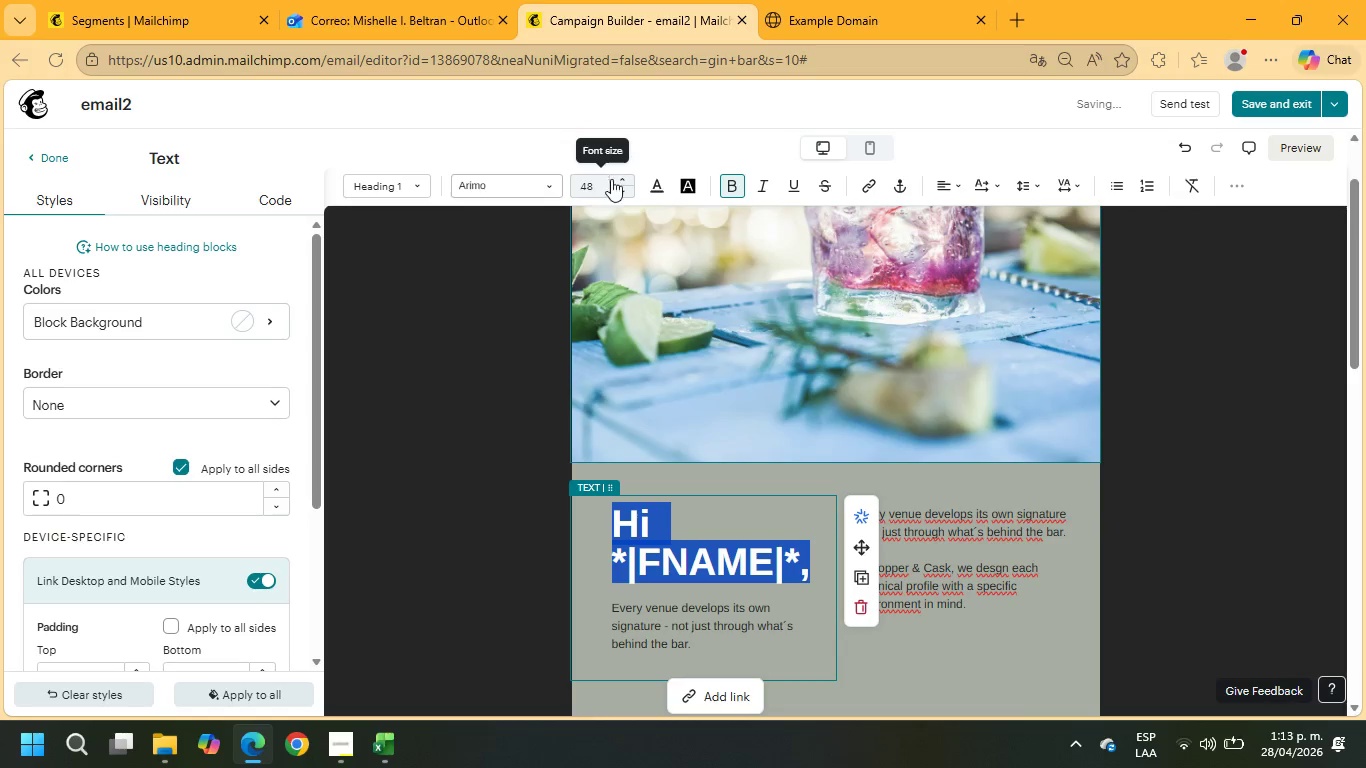 
scroll: coordinate [542, 412], scroll_direction: down, amount: 4.0
 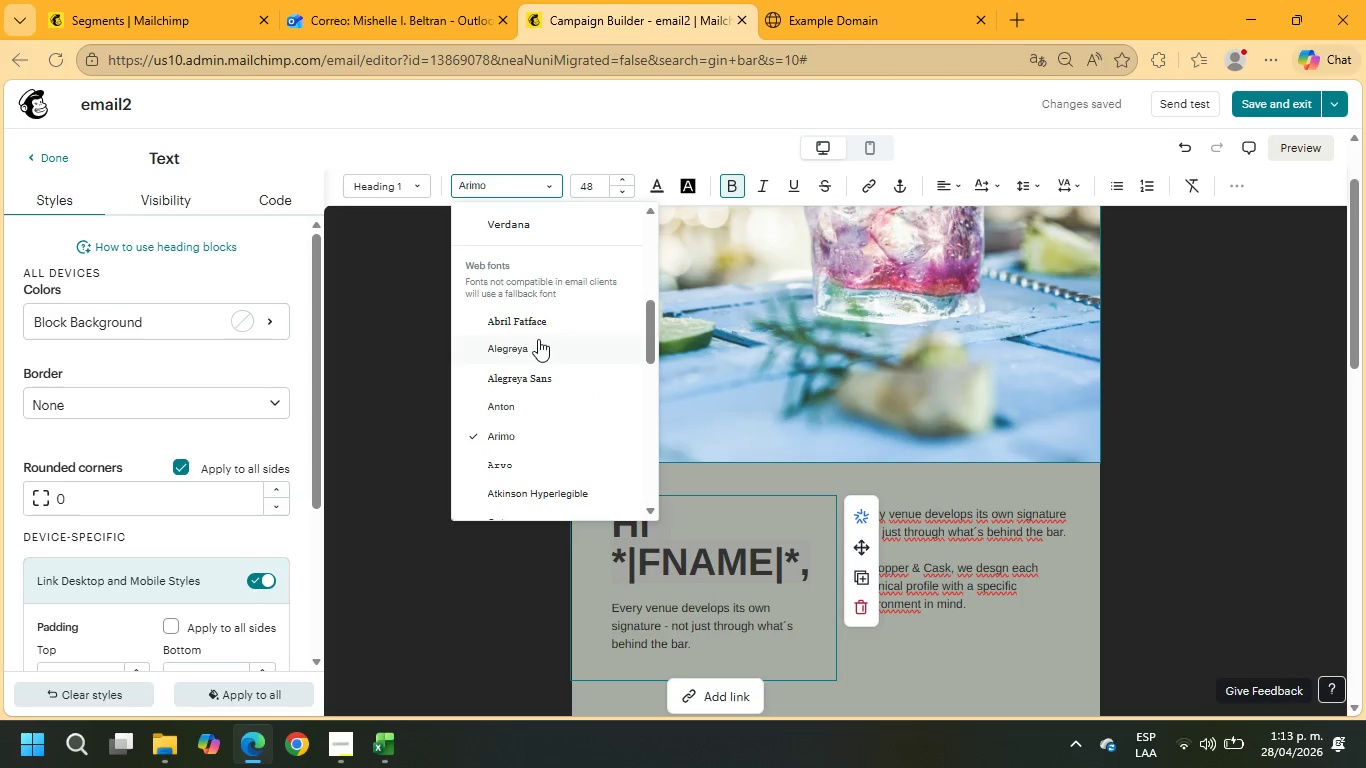 
left_click([538, 326])
 